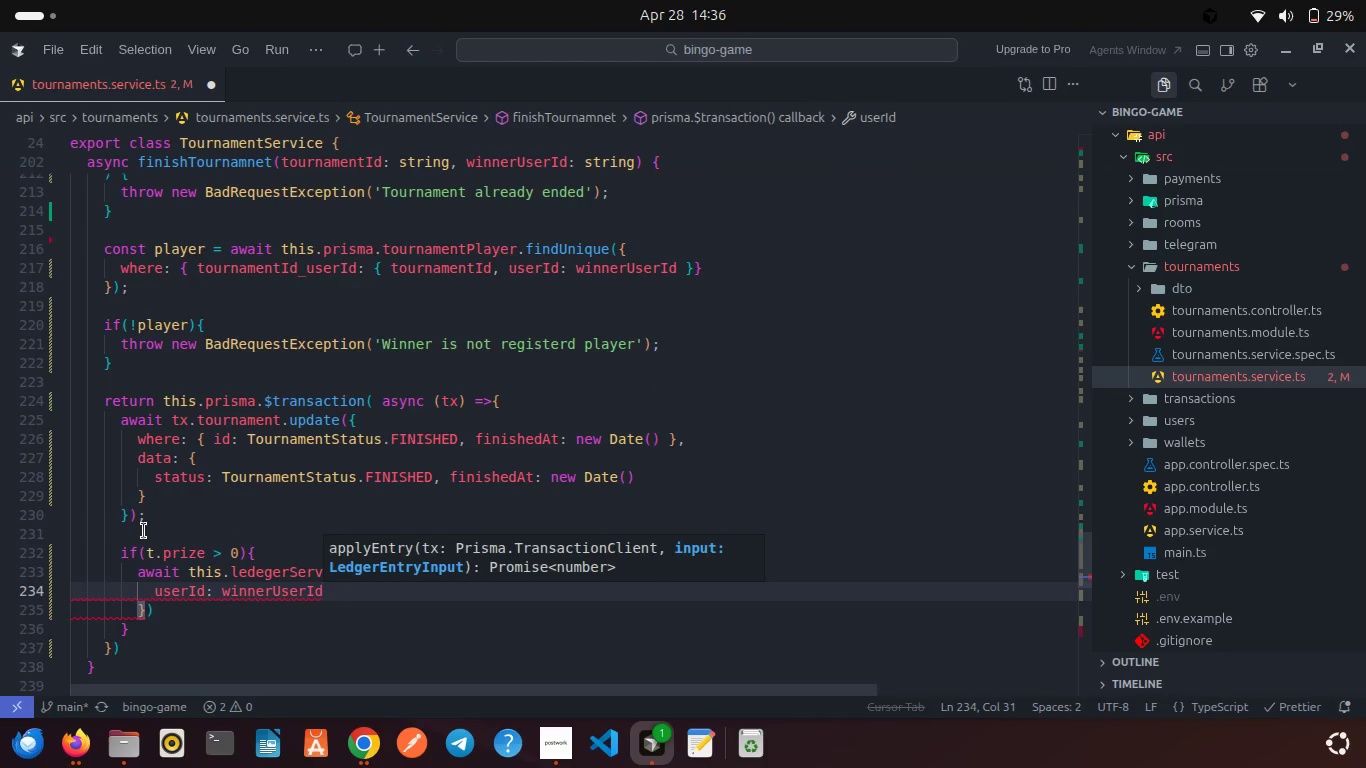 
key(Comma)
 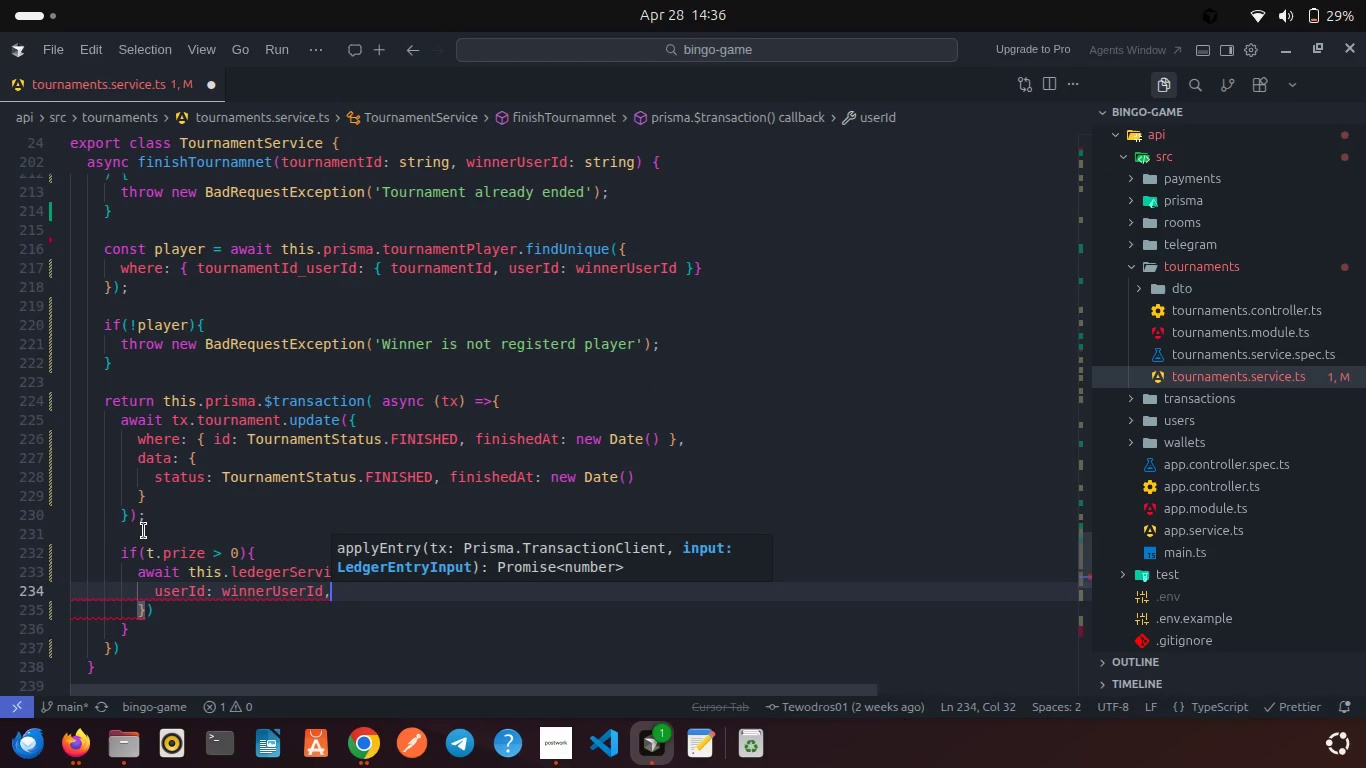 
key(Enter)
 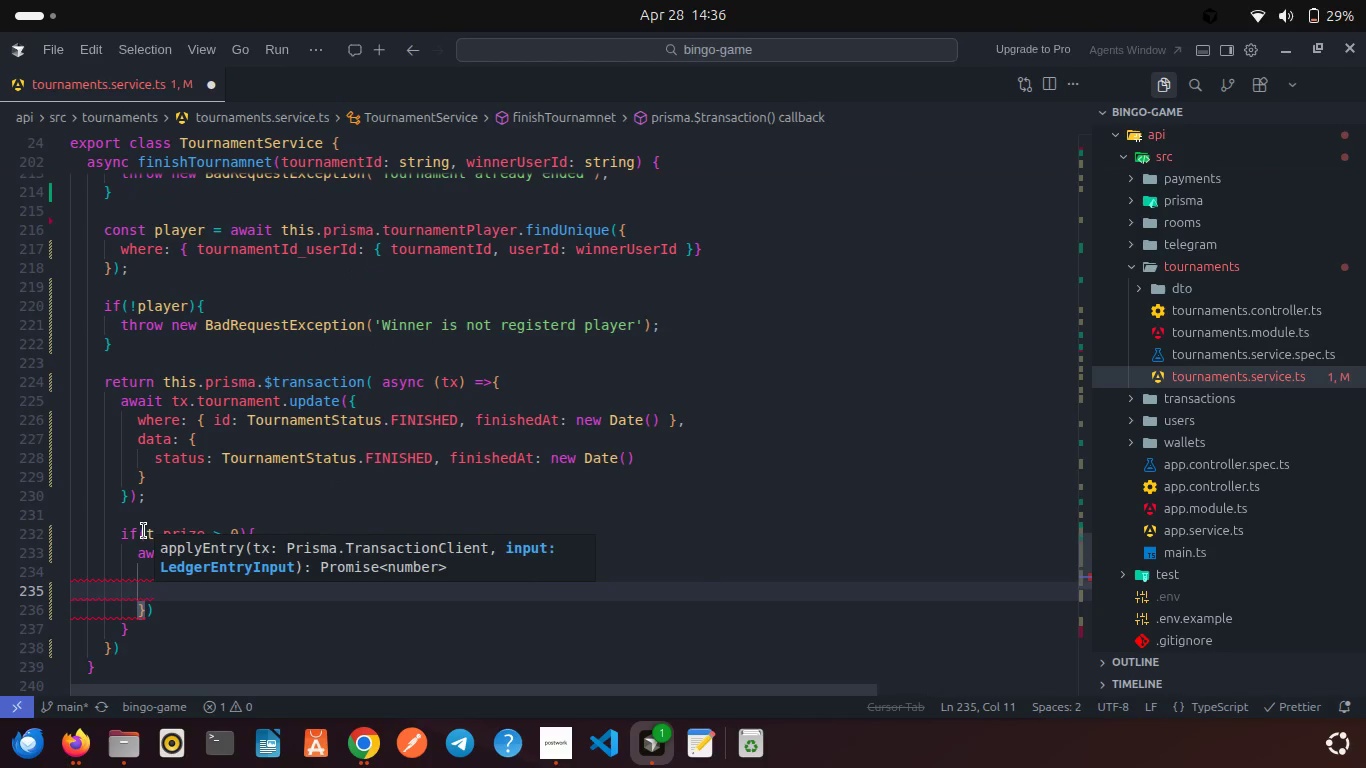 
type(tit)
 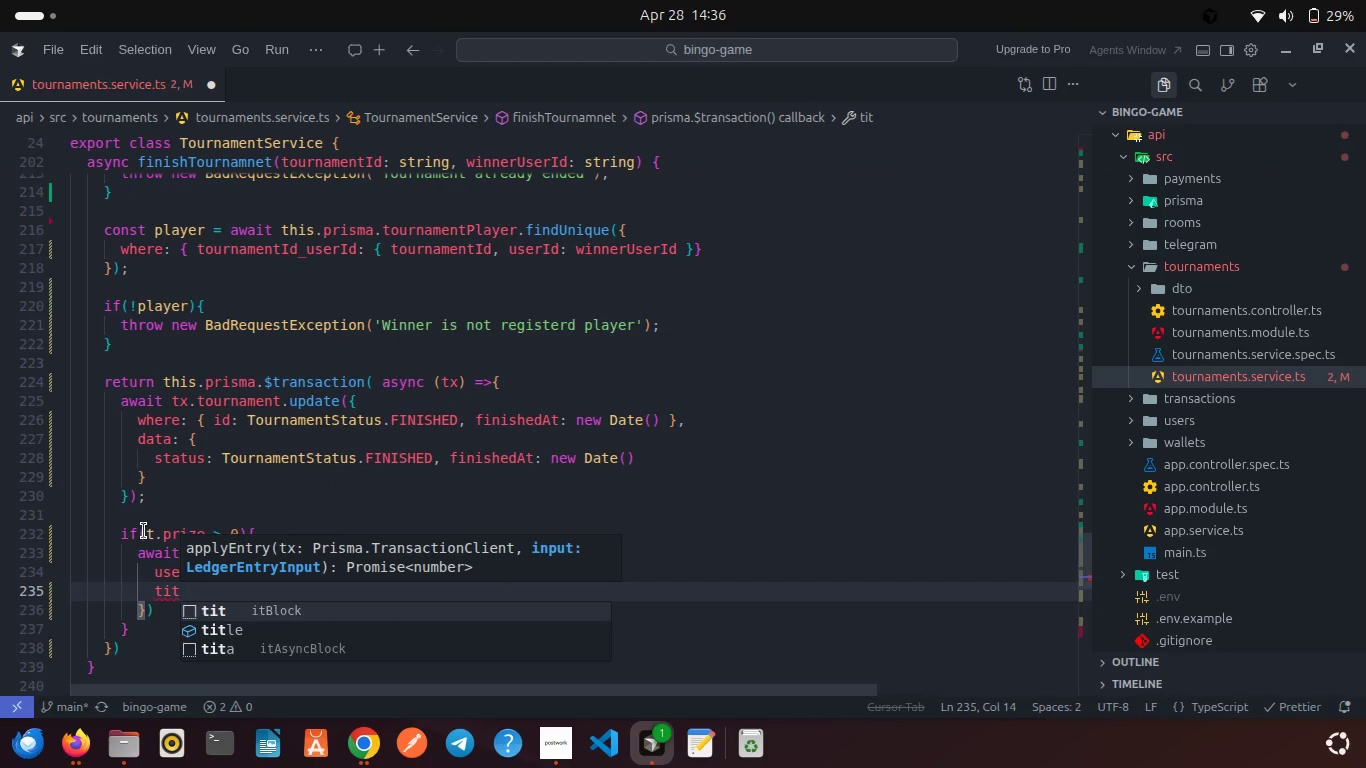 
key(ArrowDown)
 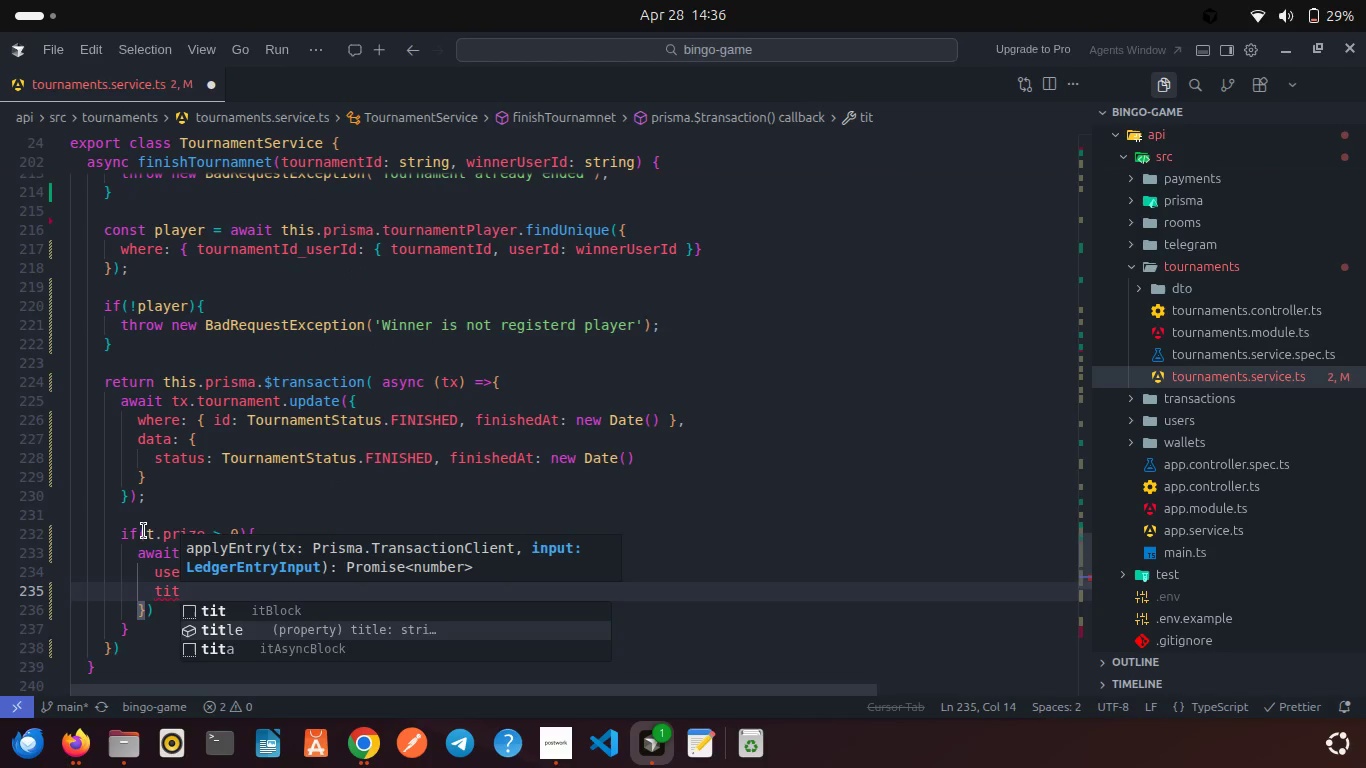 
key(Enter)
 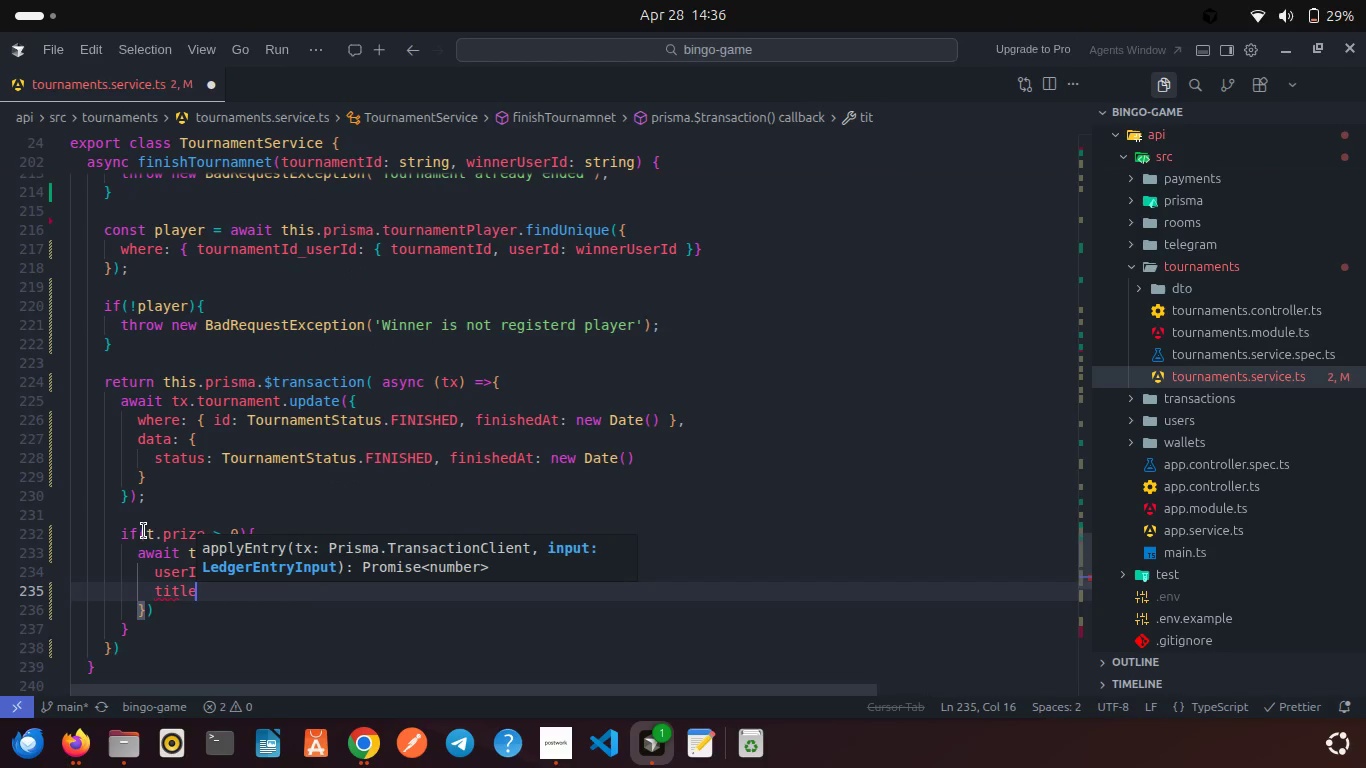 
type(: 'Tournament win: ${t.pro)
key(Backspace)
type(ize)
 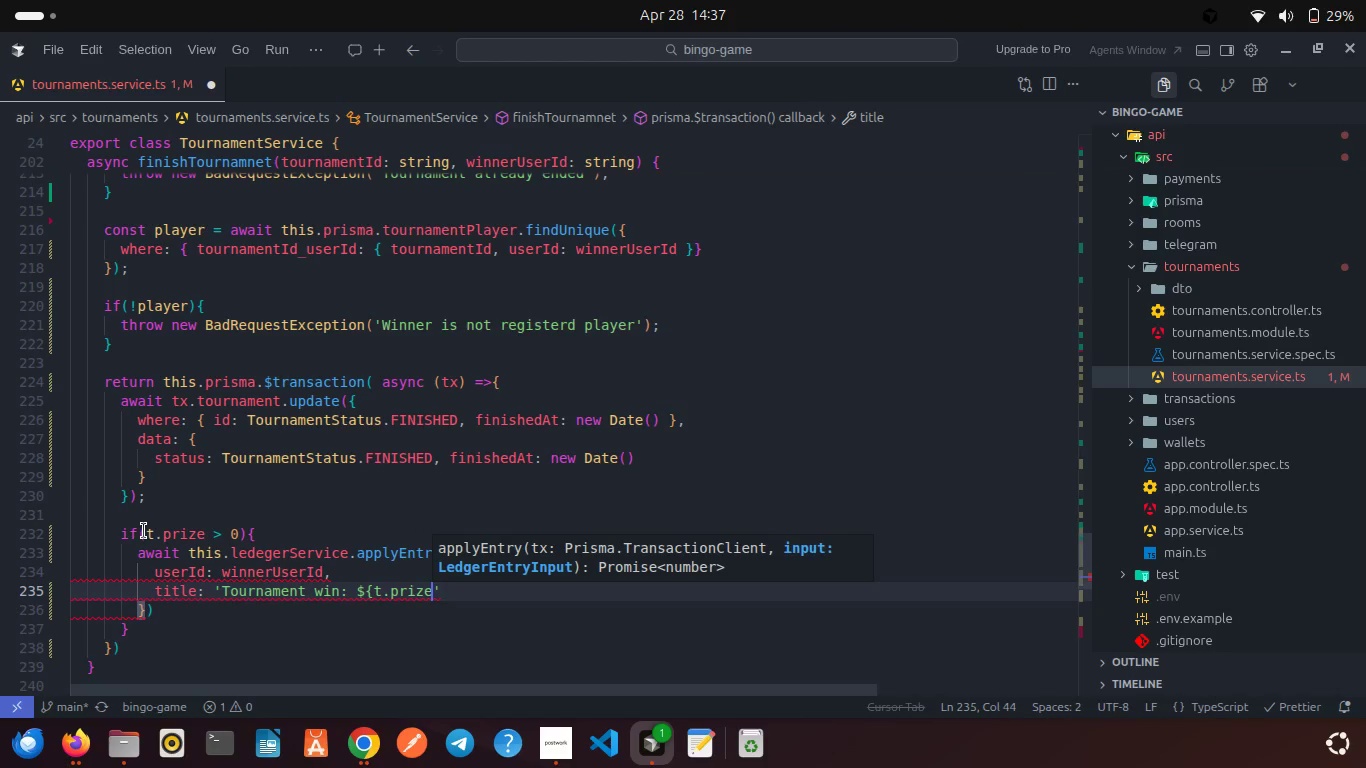 
key(ArrowRight)
 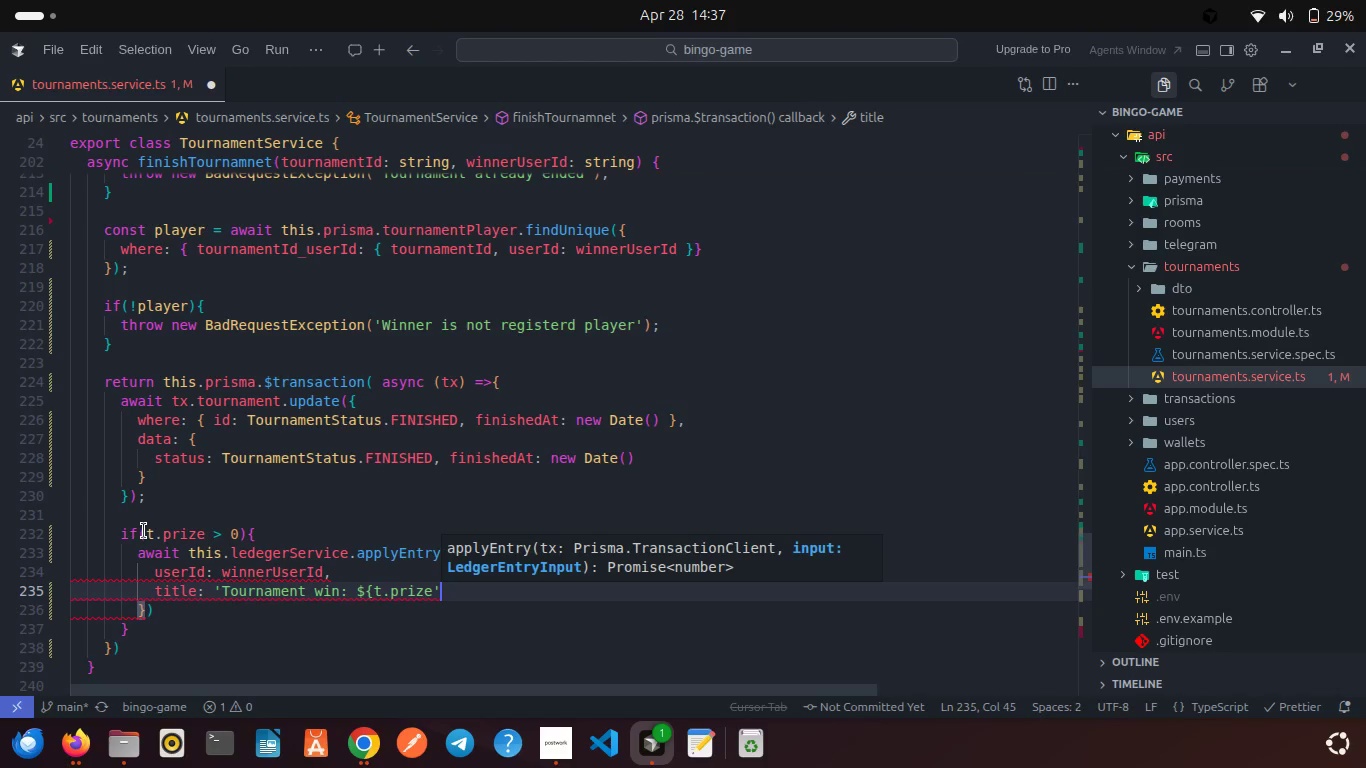 
key(Backspace)
 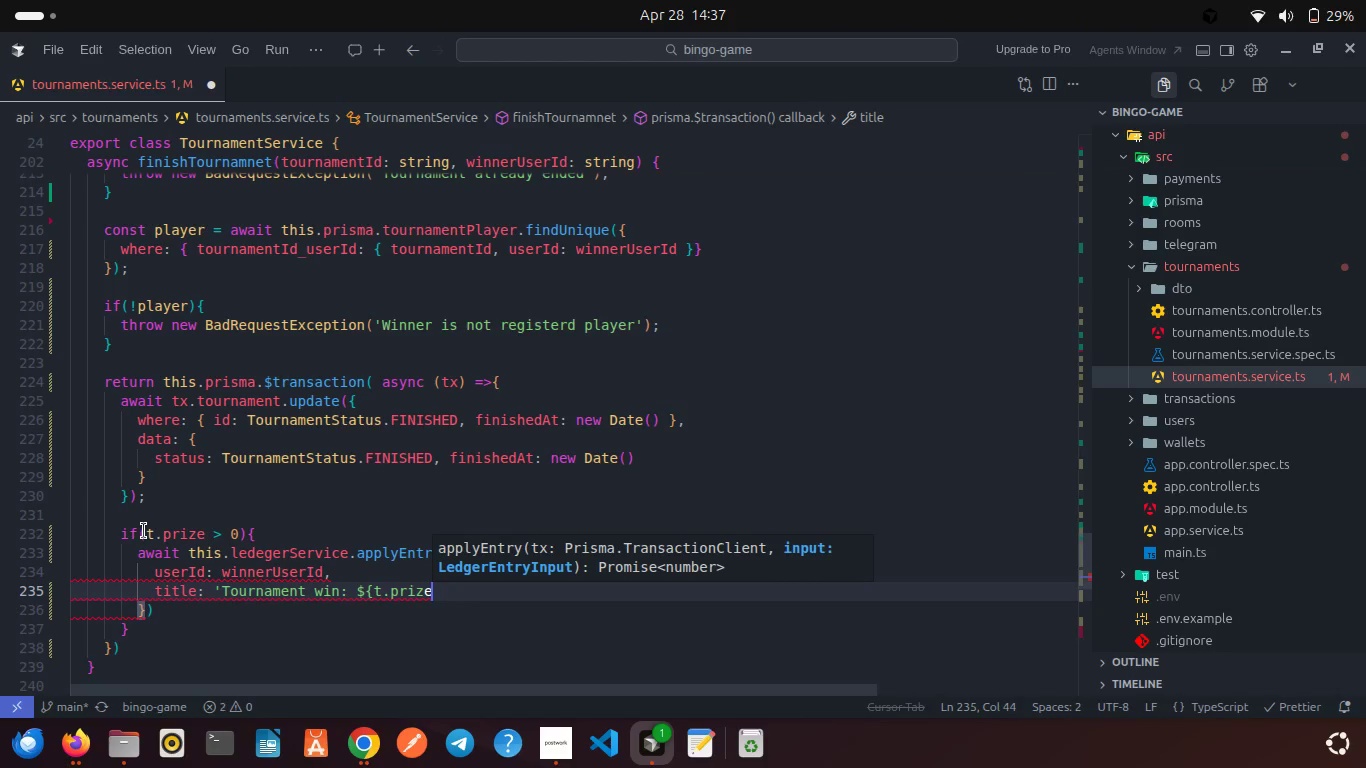 
key(Backquote)
 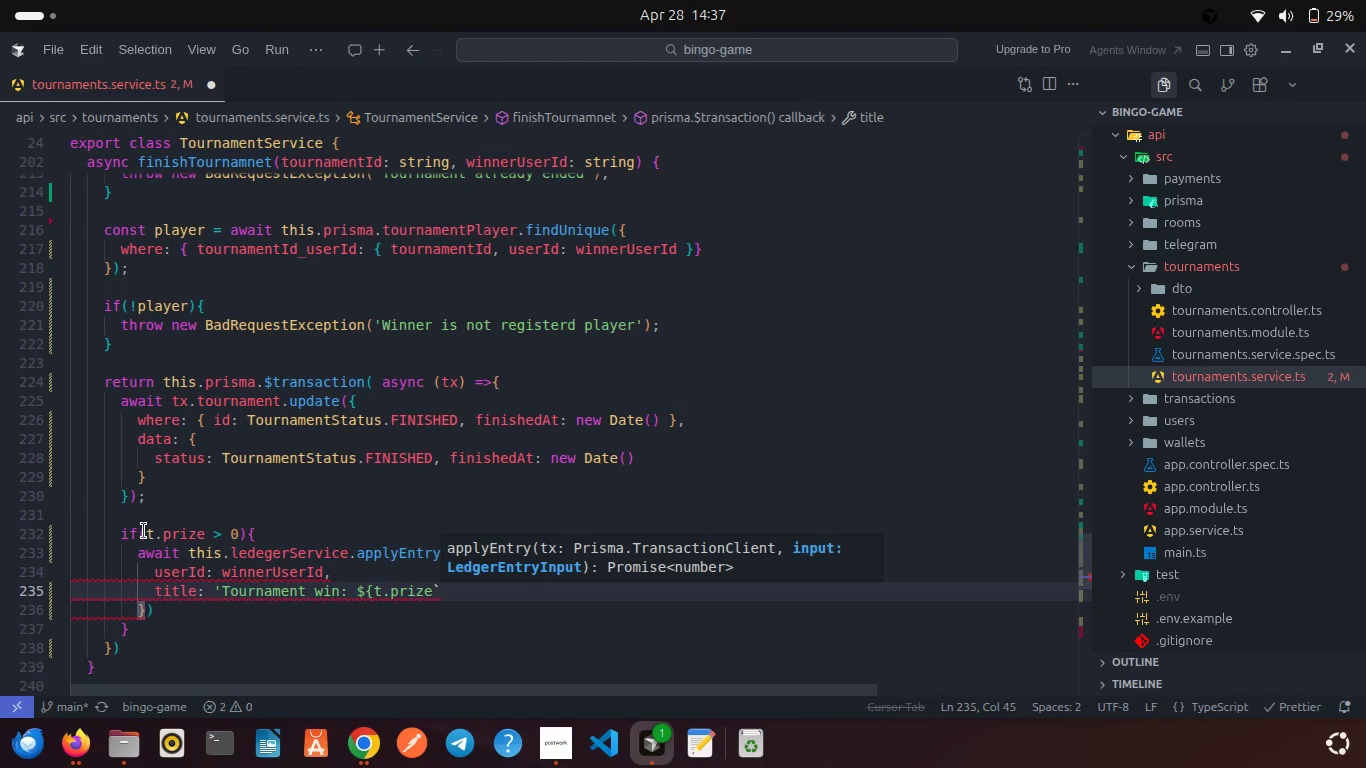 
hold_key(key=ArrowLeft, duration=1.08)
 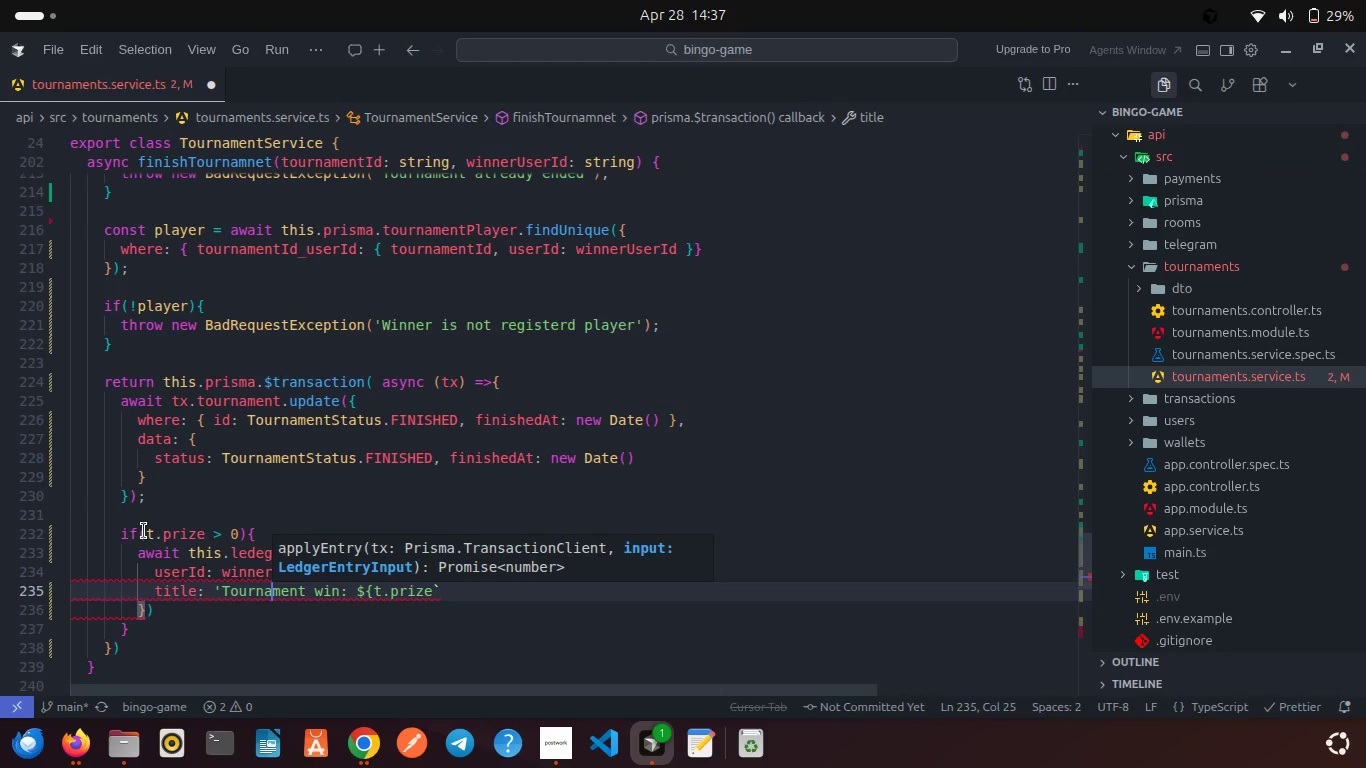 
key(ArrowLeft)
 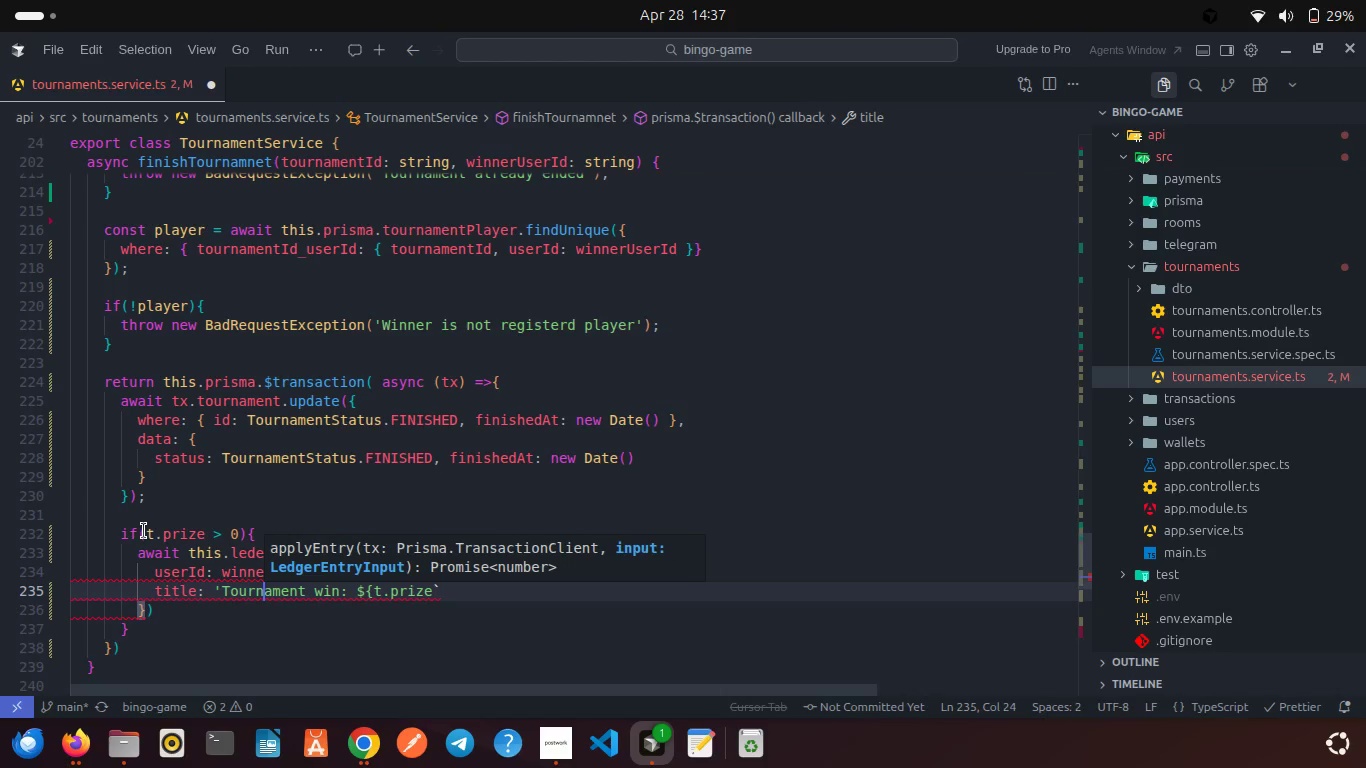 
key(ArrowLeft)
 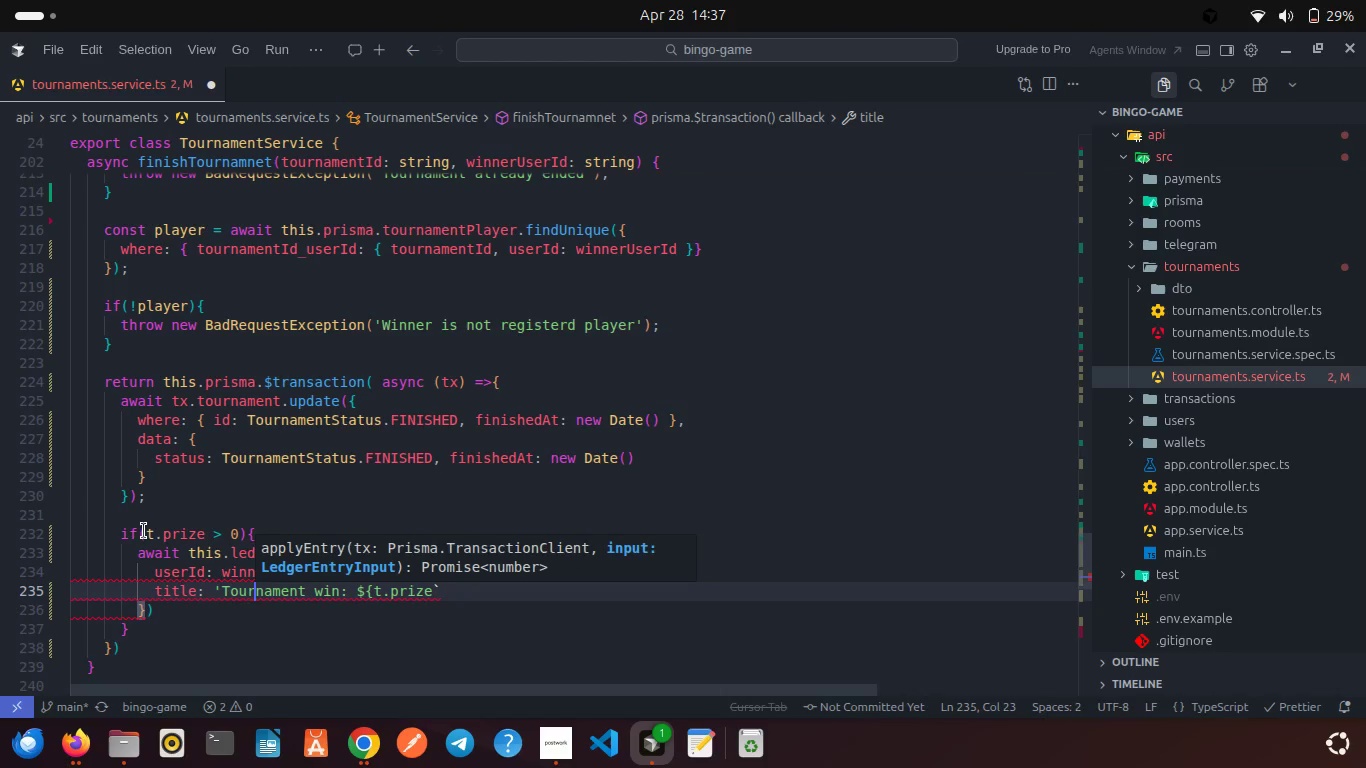 
key(ArrowLeft)
 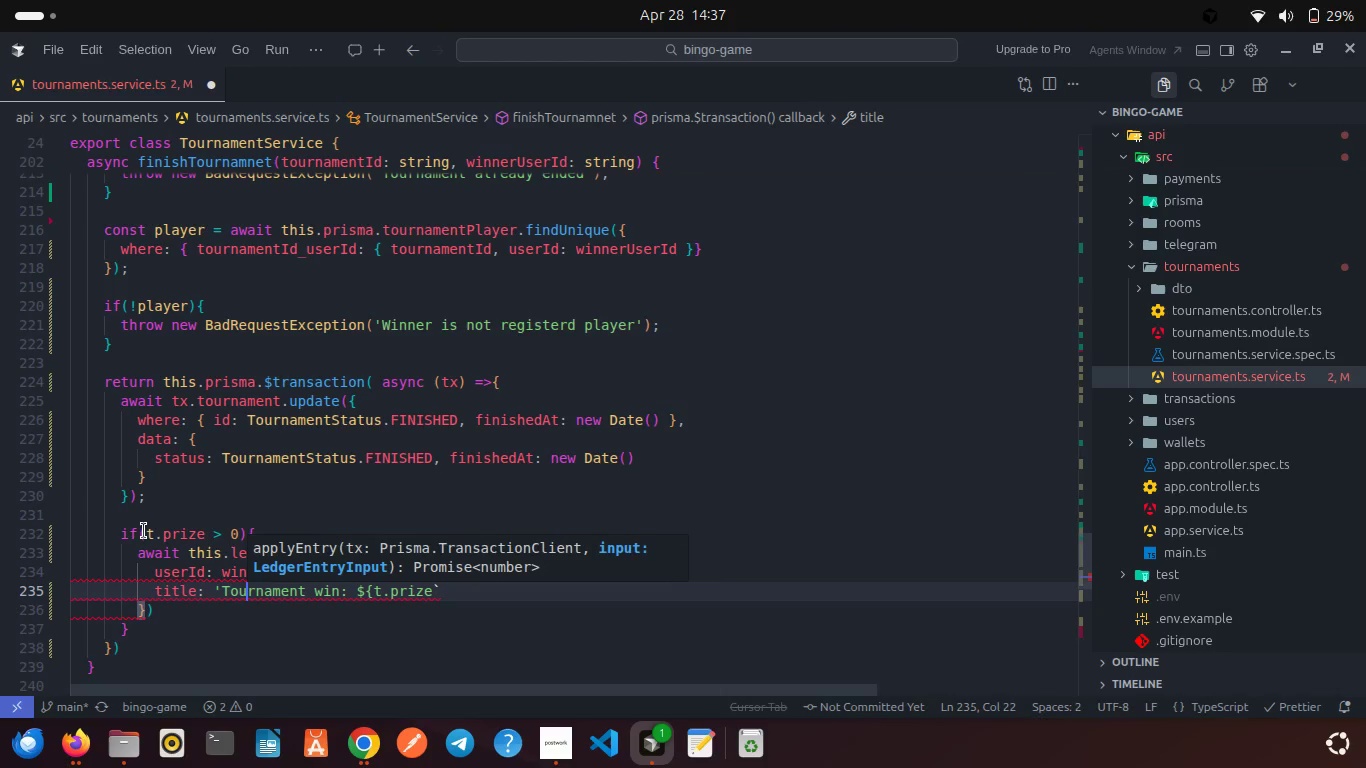 
key(ArrowLeft)
 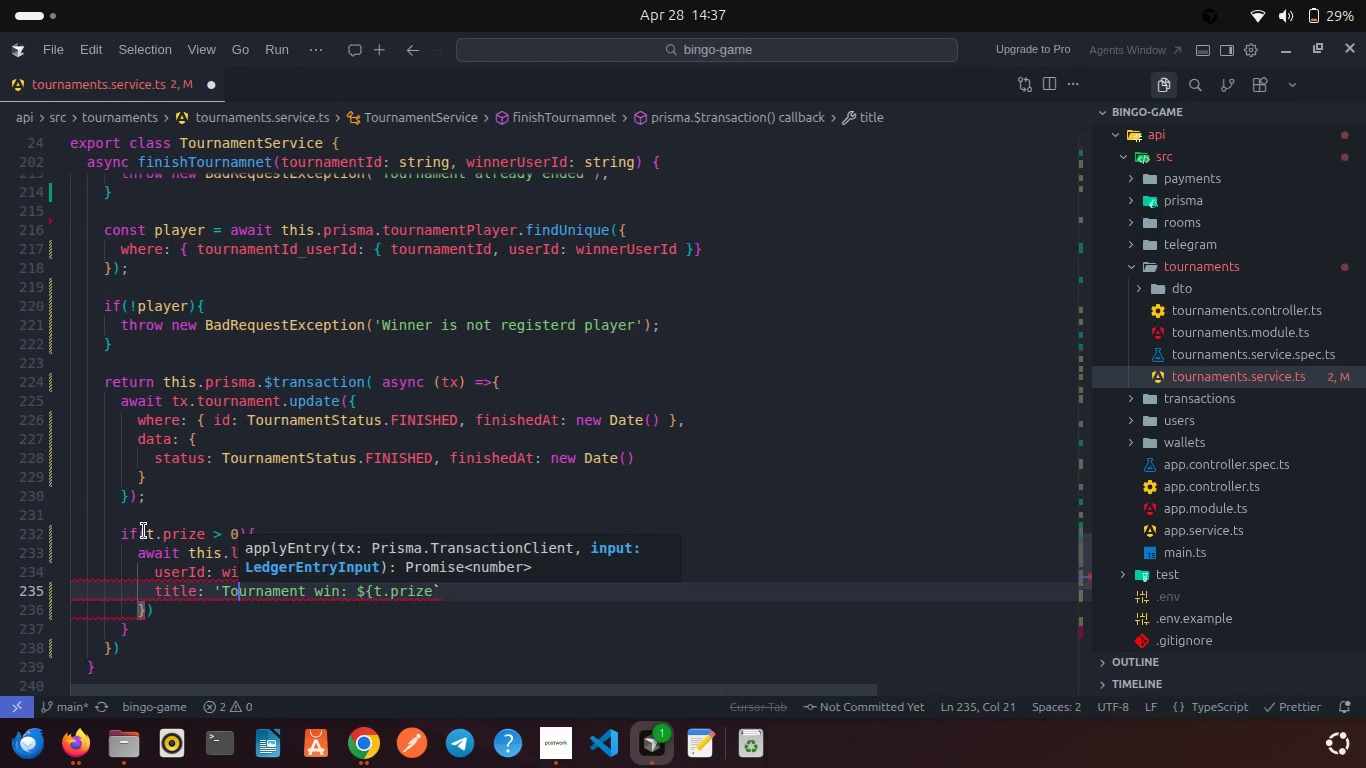 
key(ArrowLeft)
 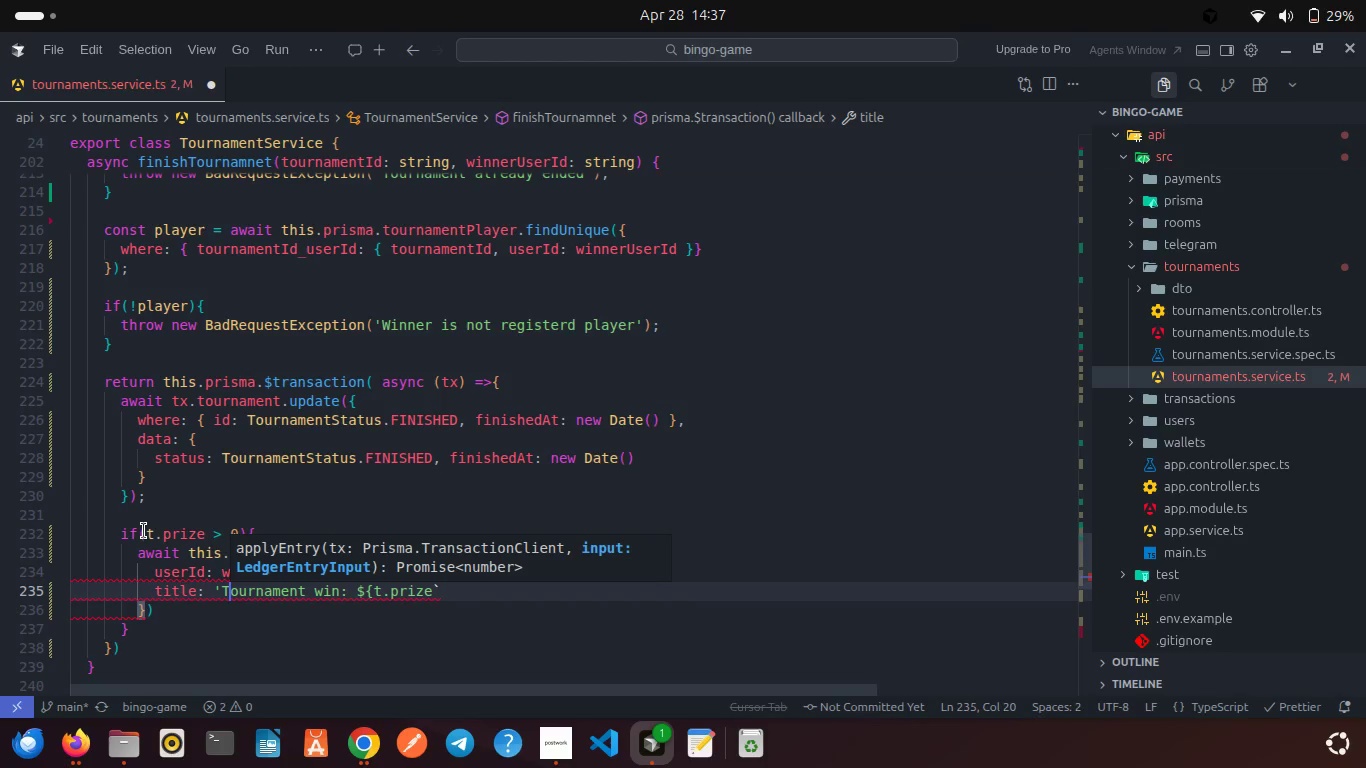 
key(ArrowLeft)
 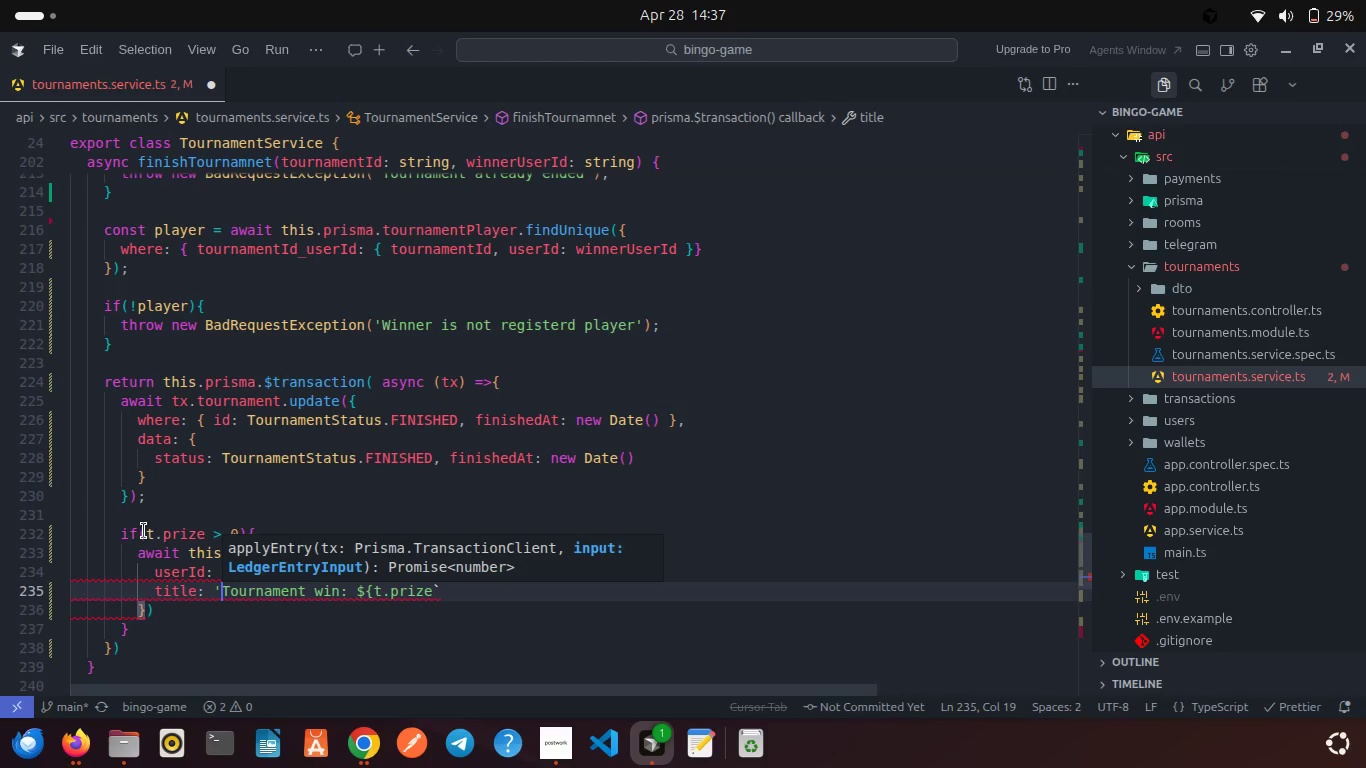 
key(Backspace)
 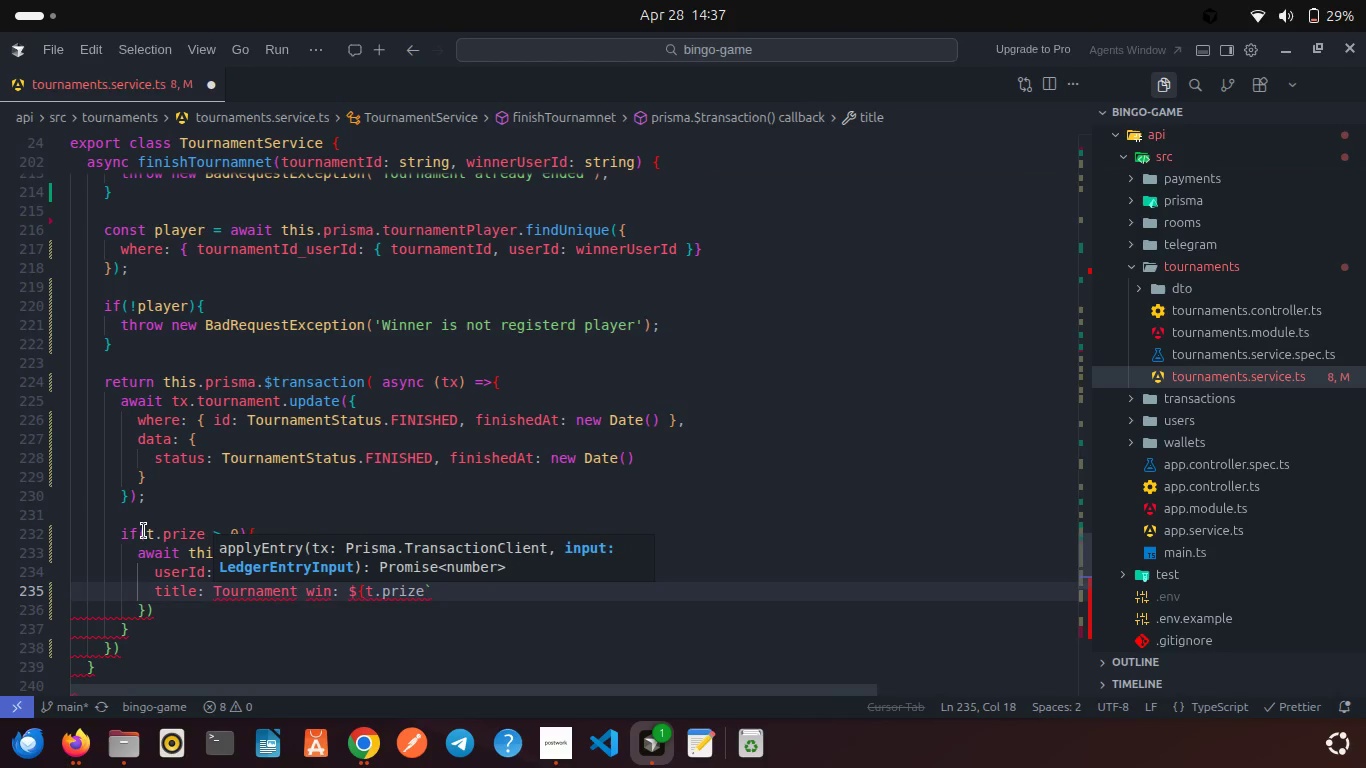 
key(Backquote)
 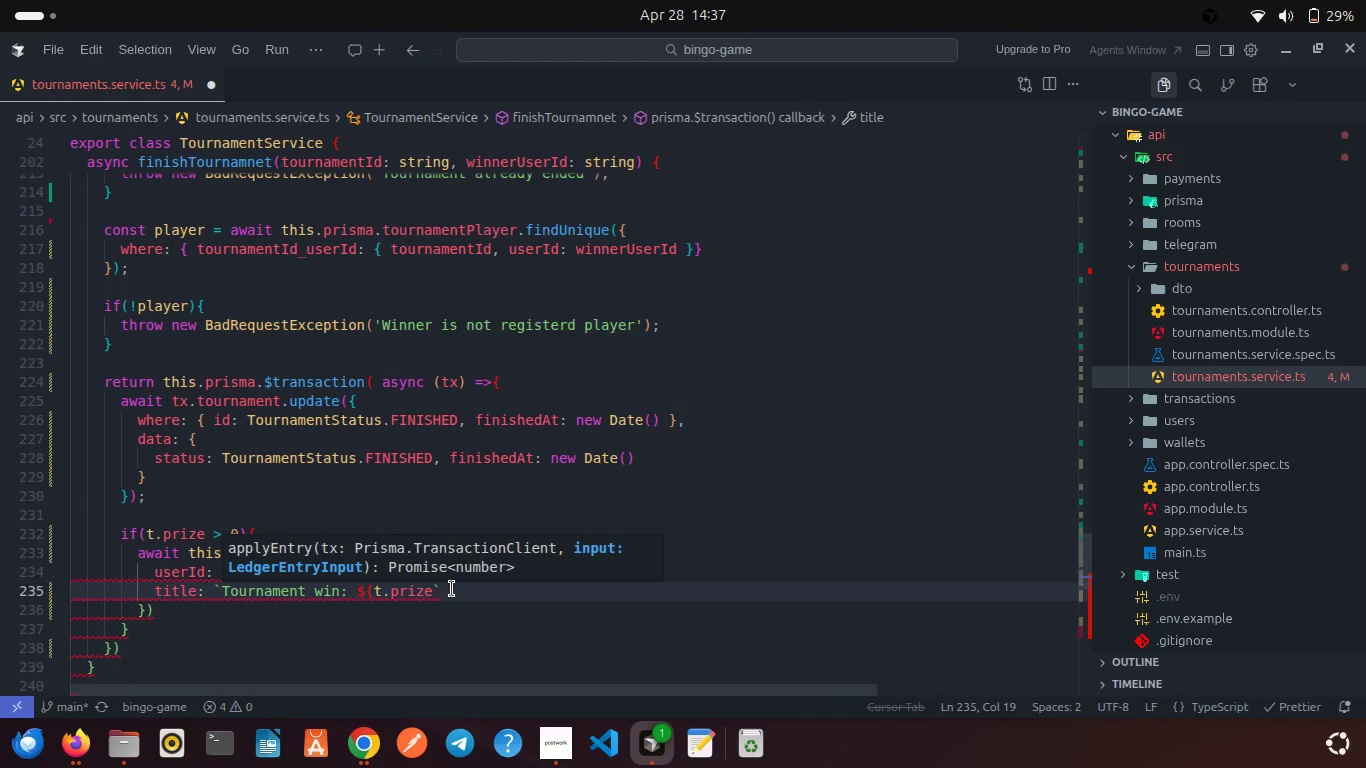 
left_click([432, 592])
 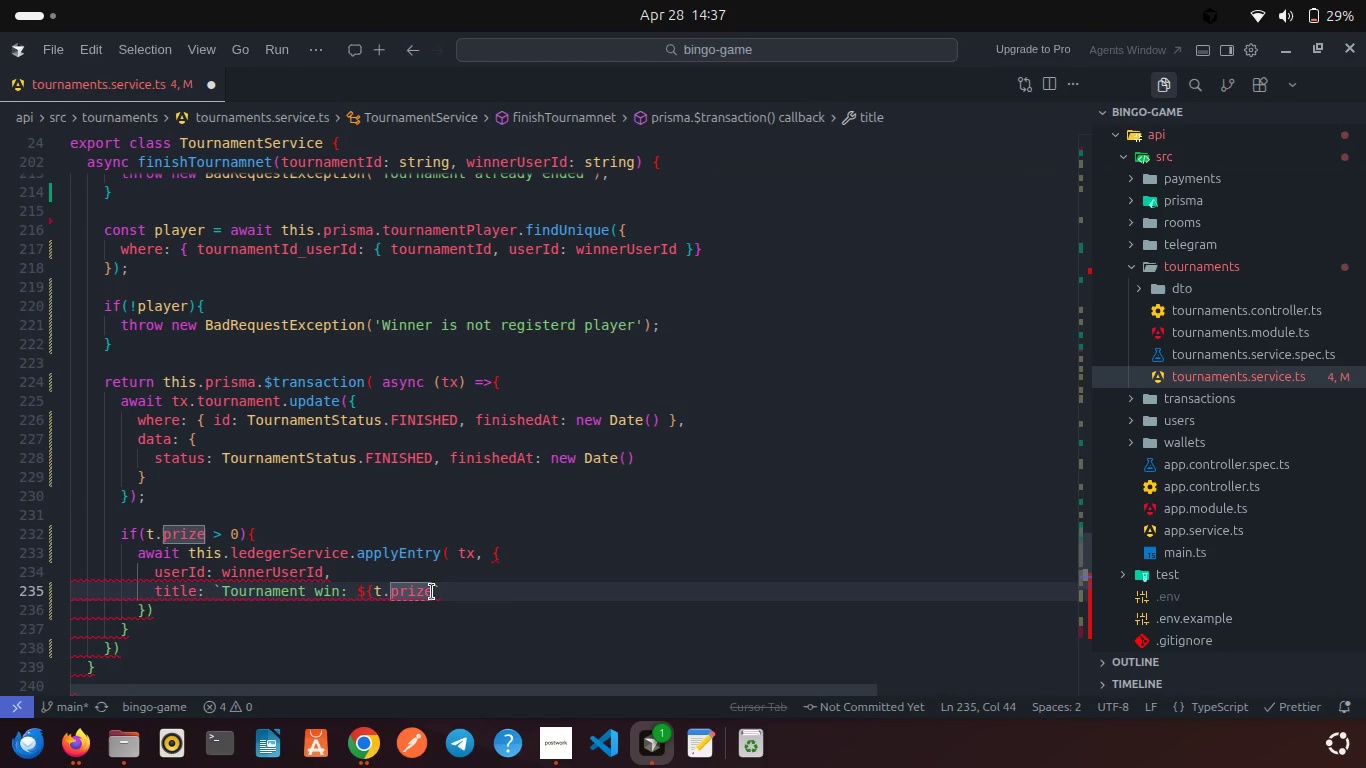 
hold_key(key=ShiftRight, duration=0.78)
 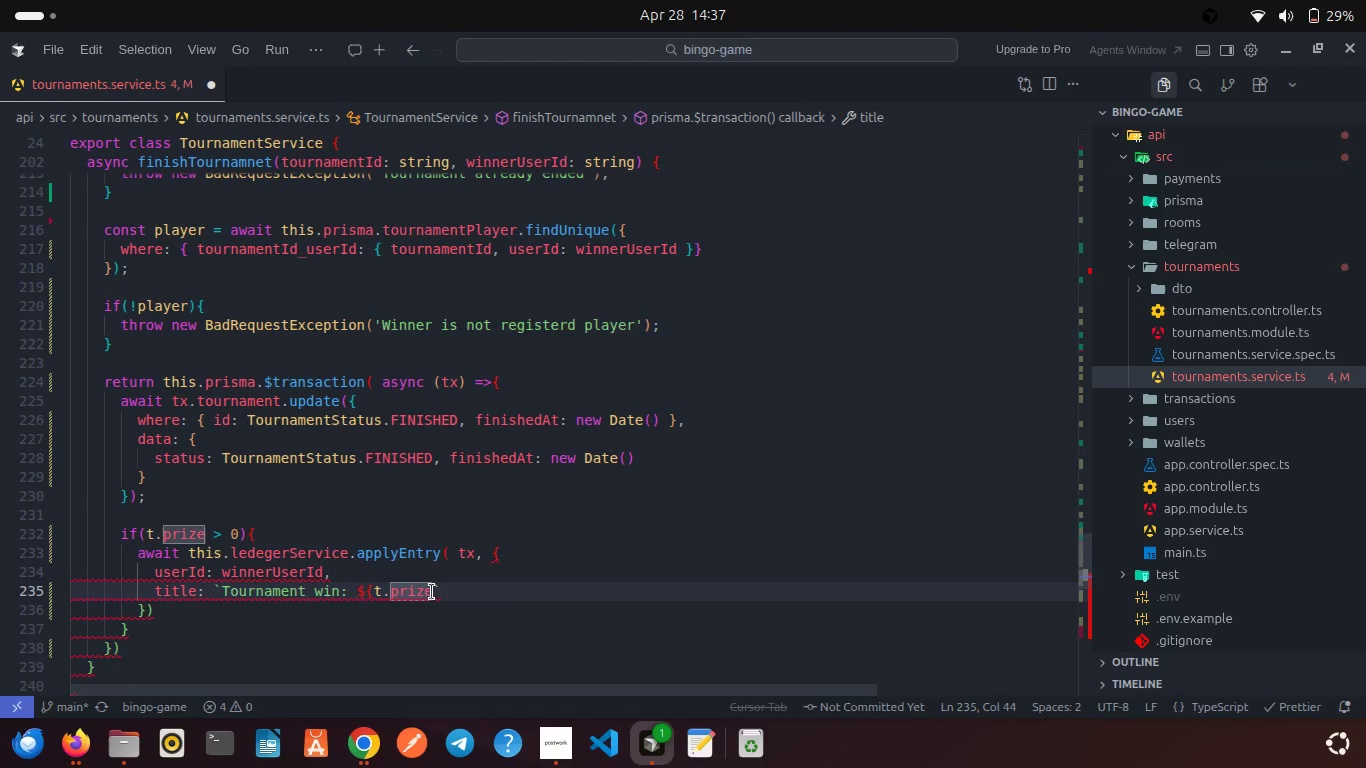 
key(Shift+BracketRight)
 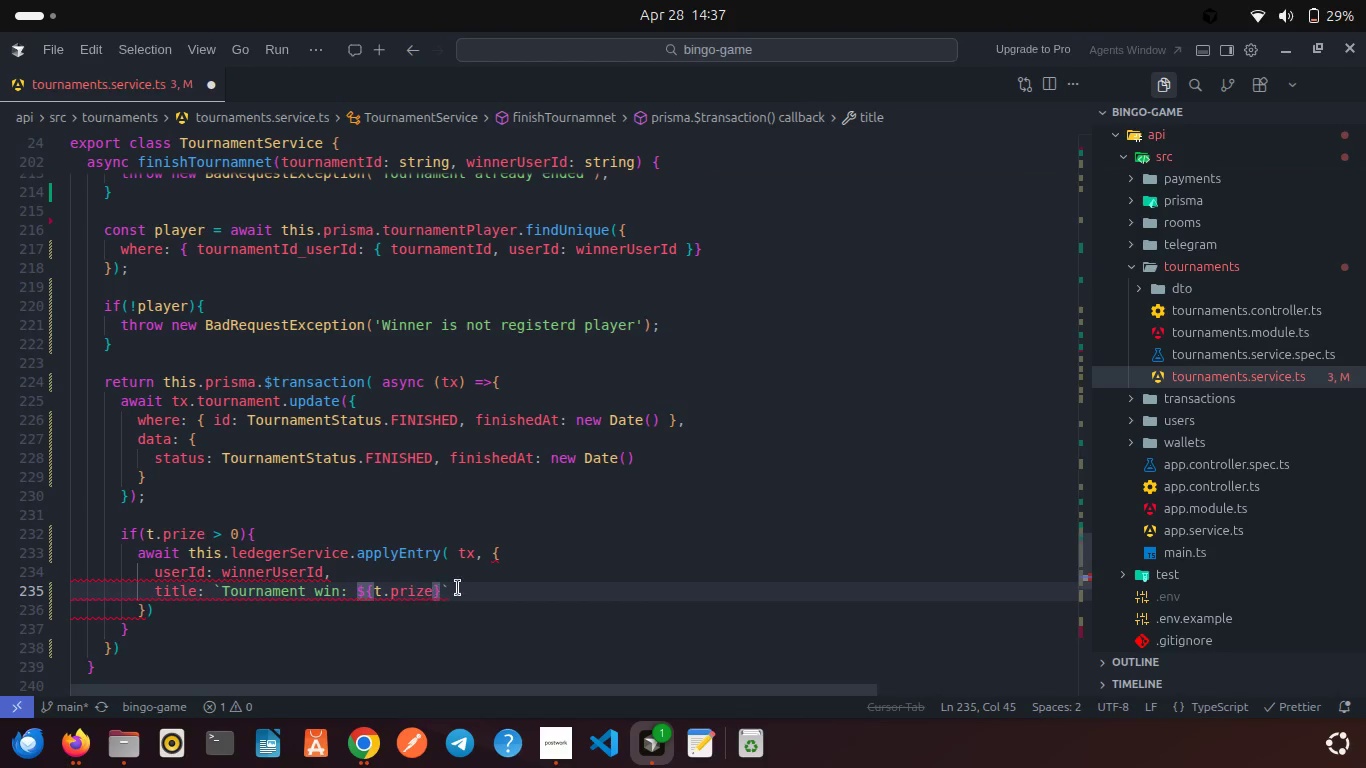 
left_click([470, 585])
 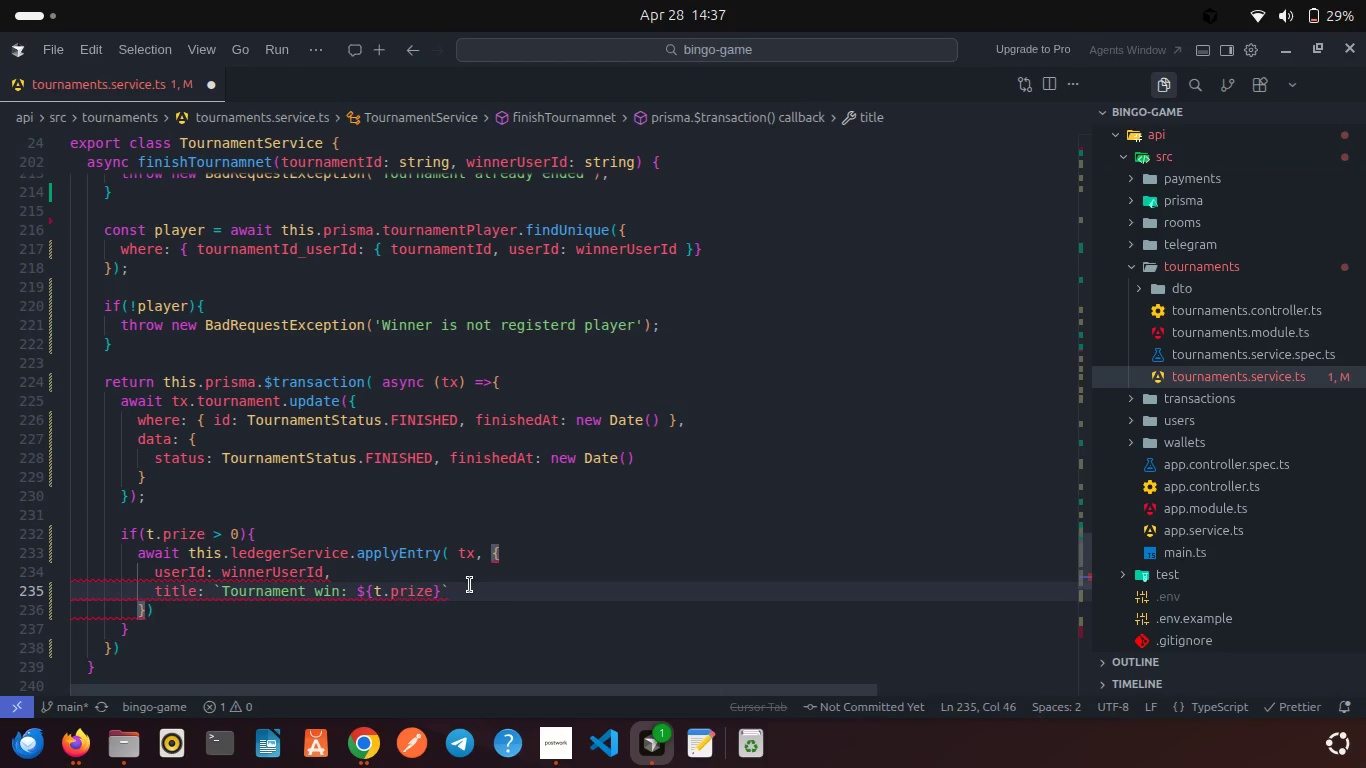 
key(Comma)
 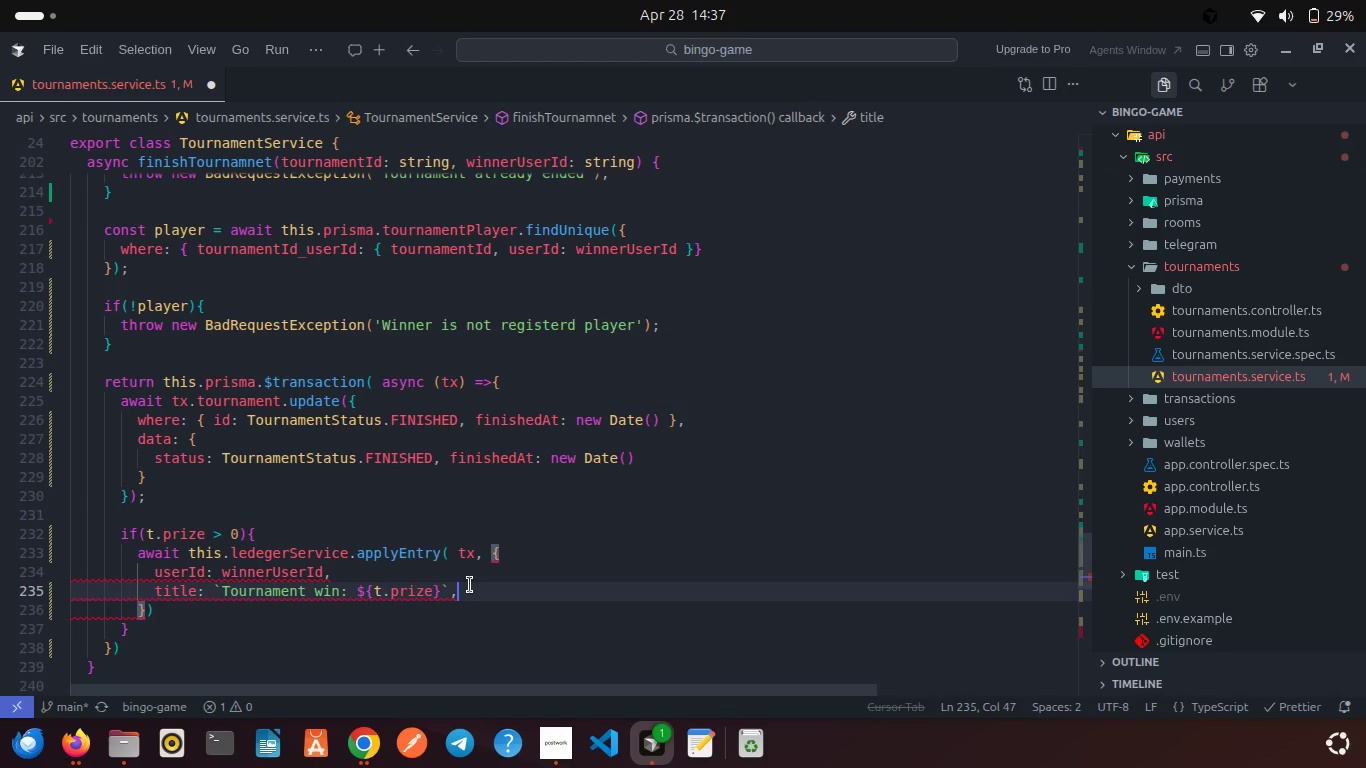 
key(Enter)
 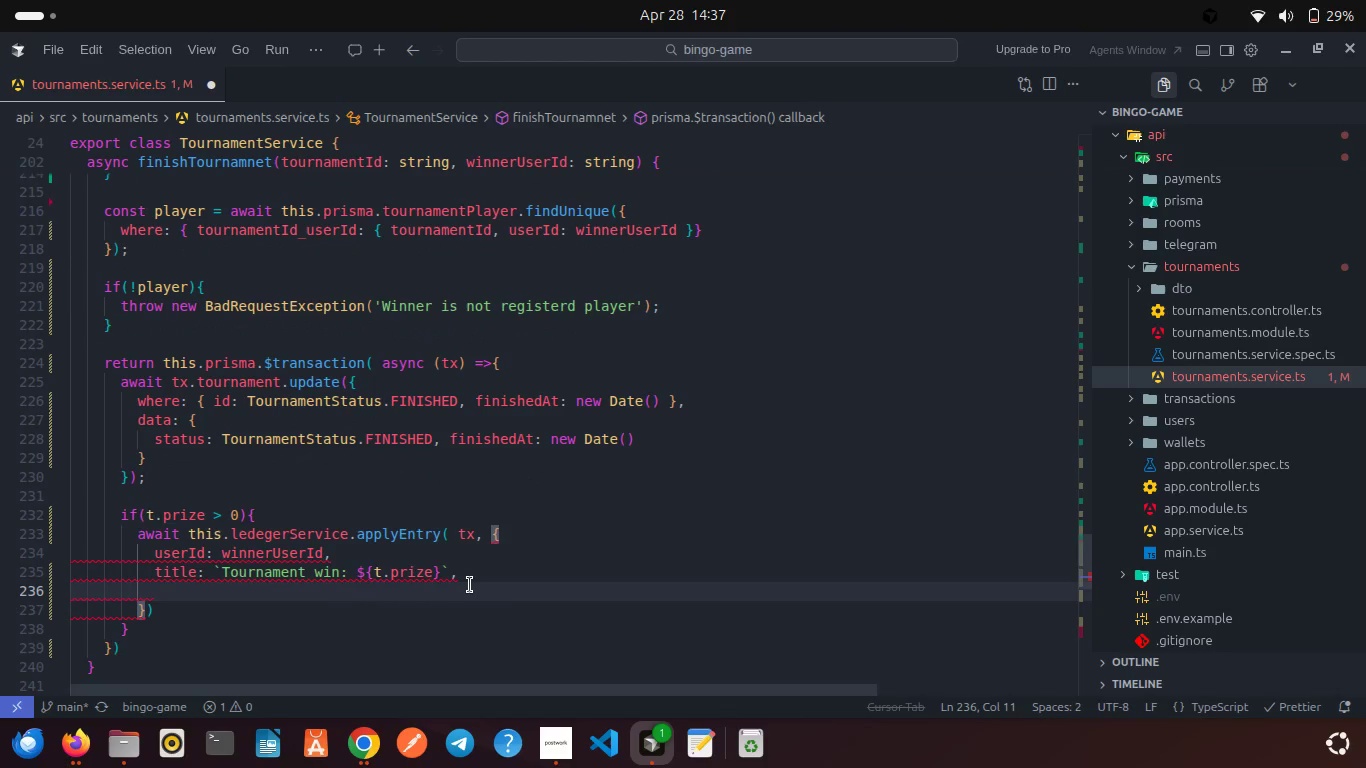 
type(amou)
 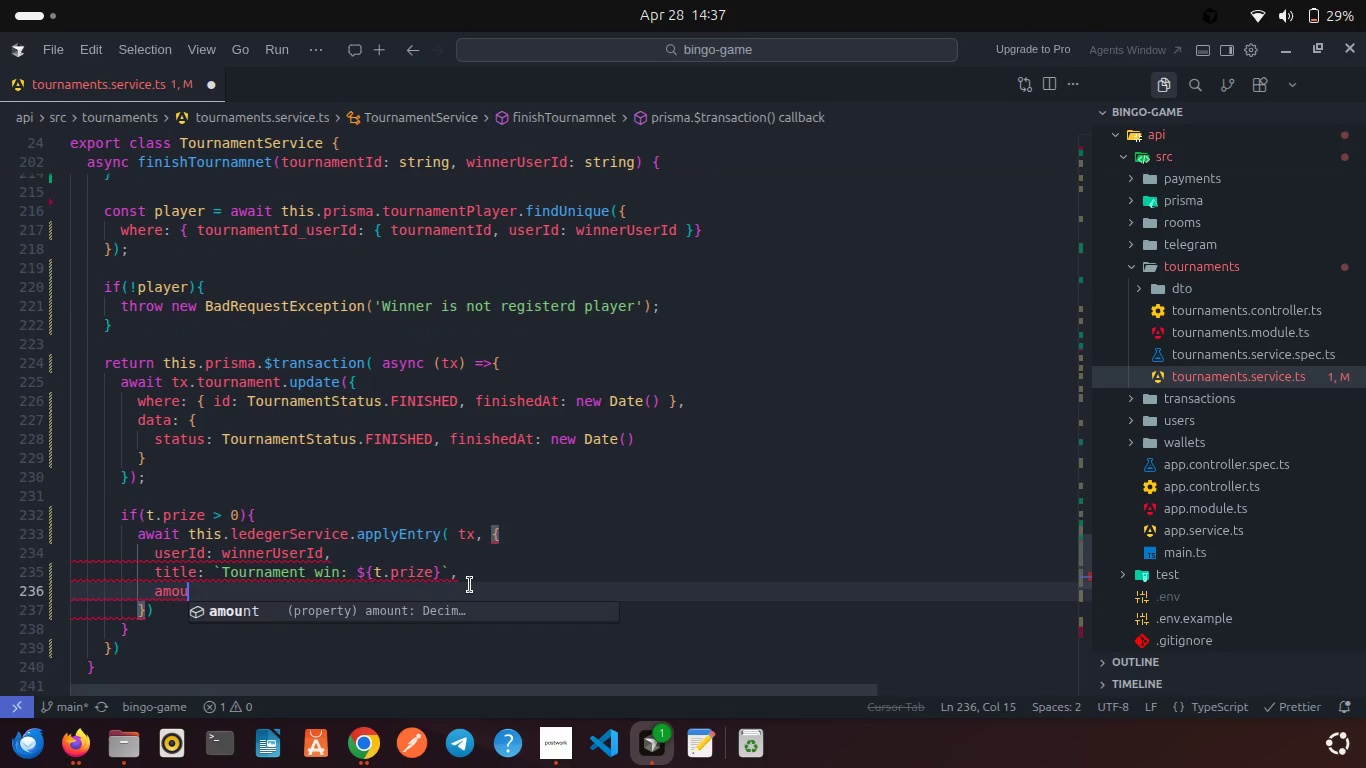 
key(Enter)
 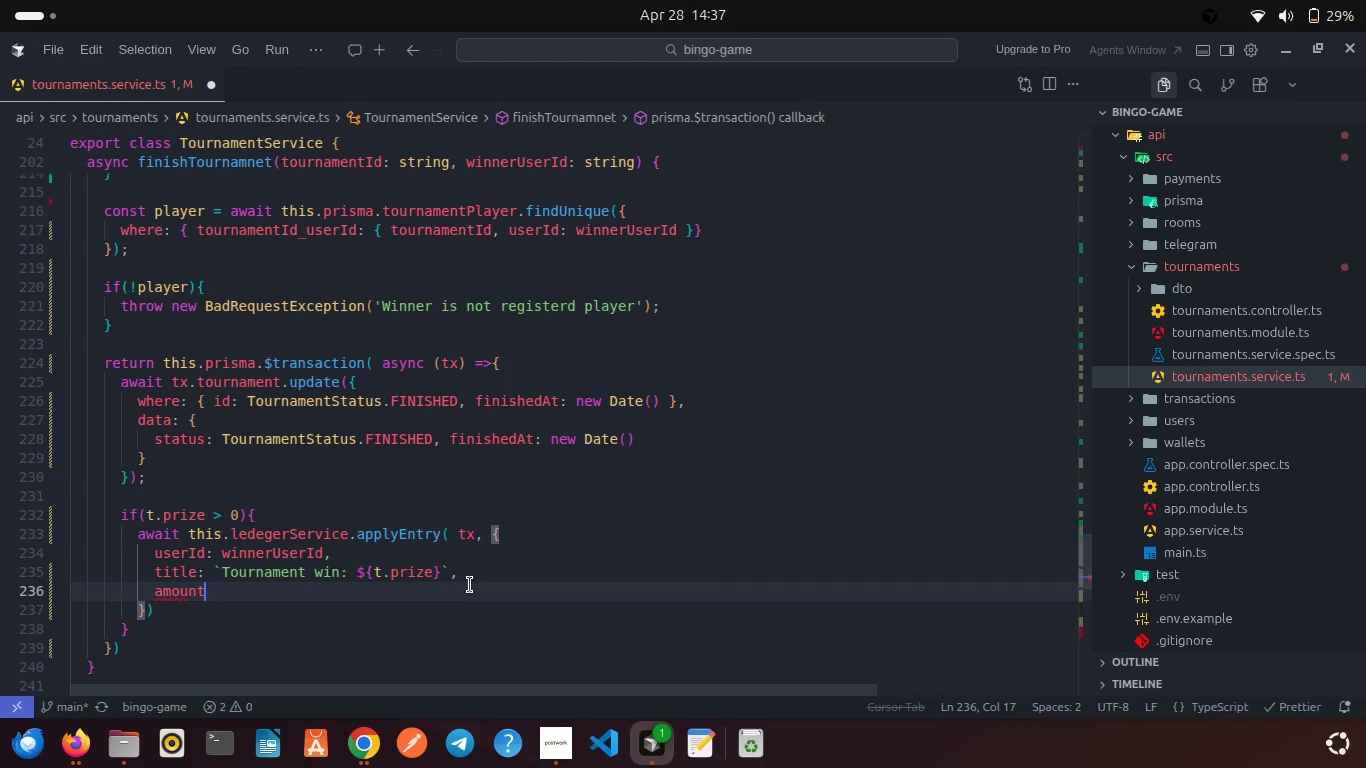 
type(: new Pris)
 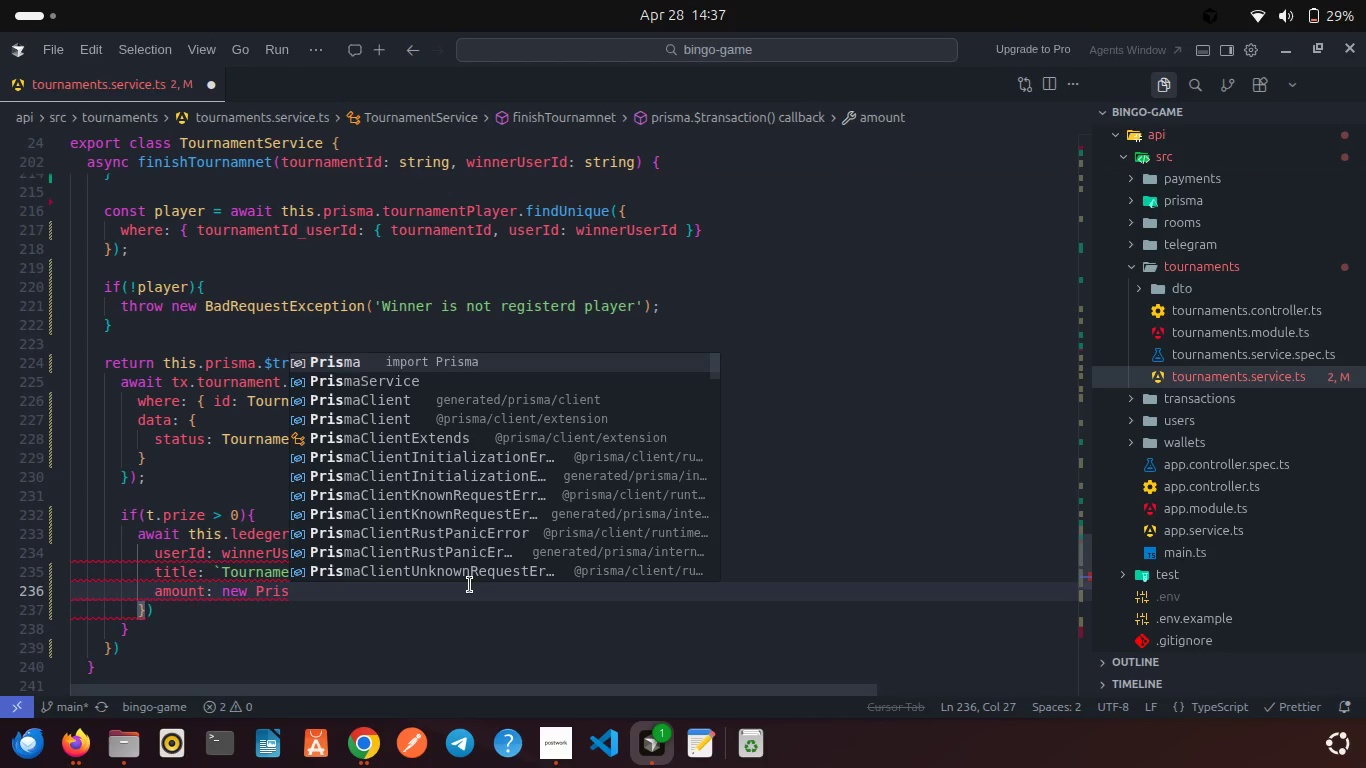 
key(Enter)
 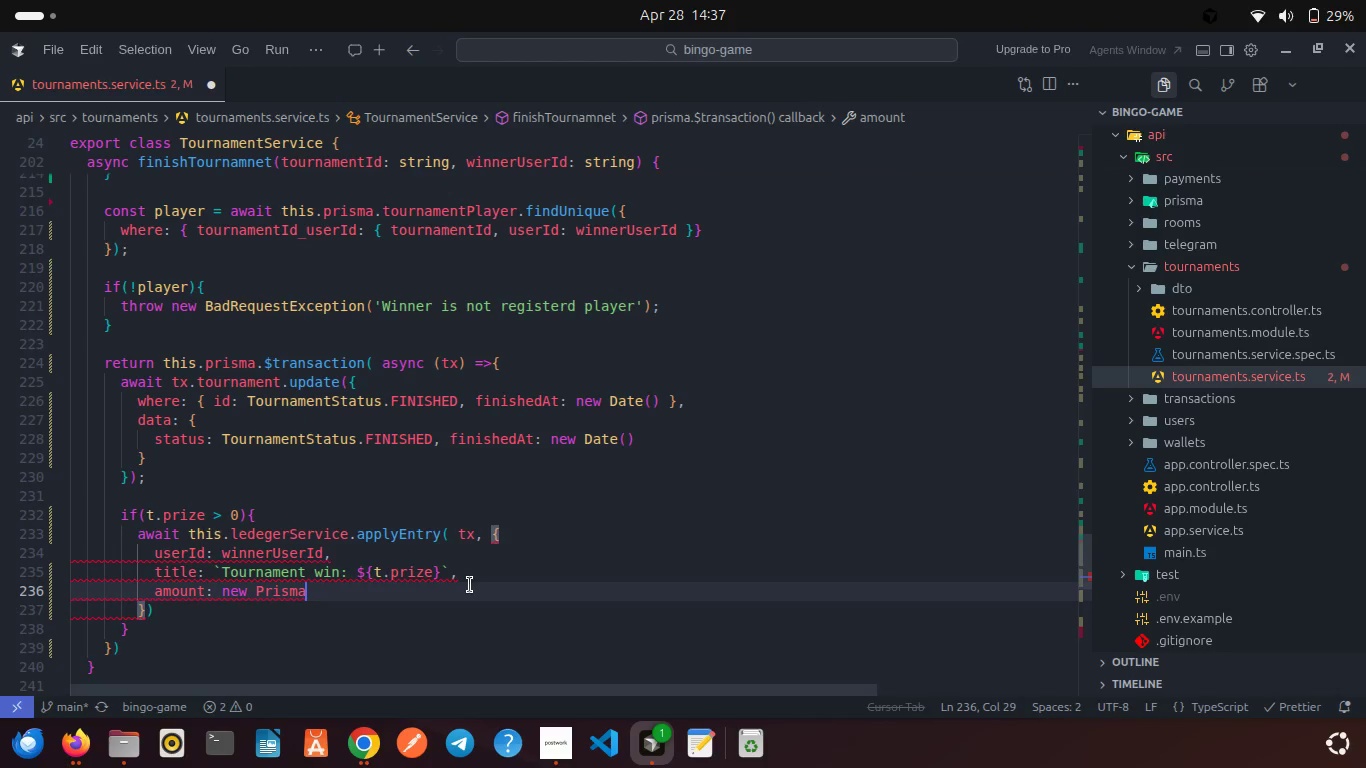 
type(.Dec)
 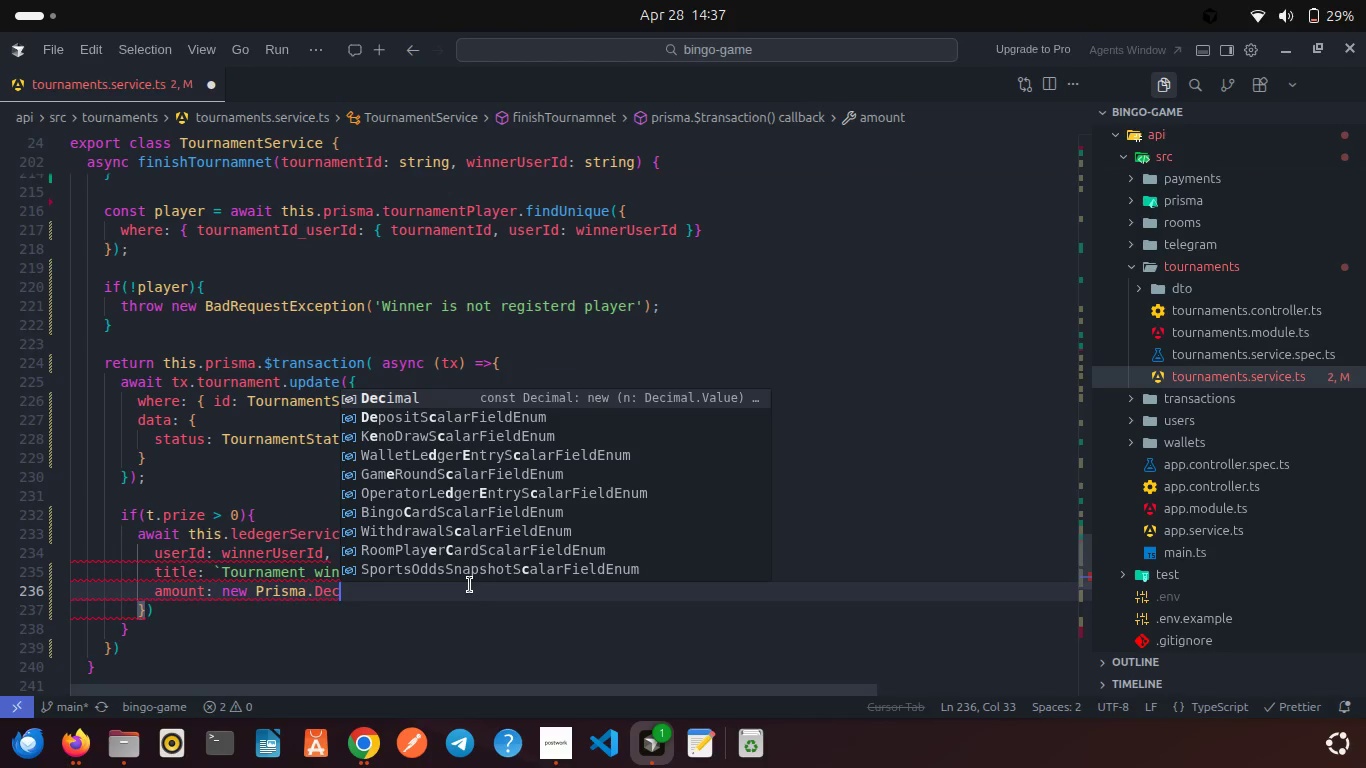 
key(Enter)
 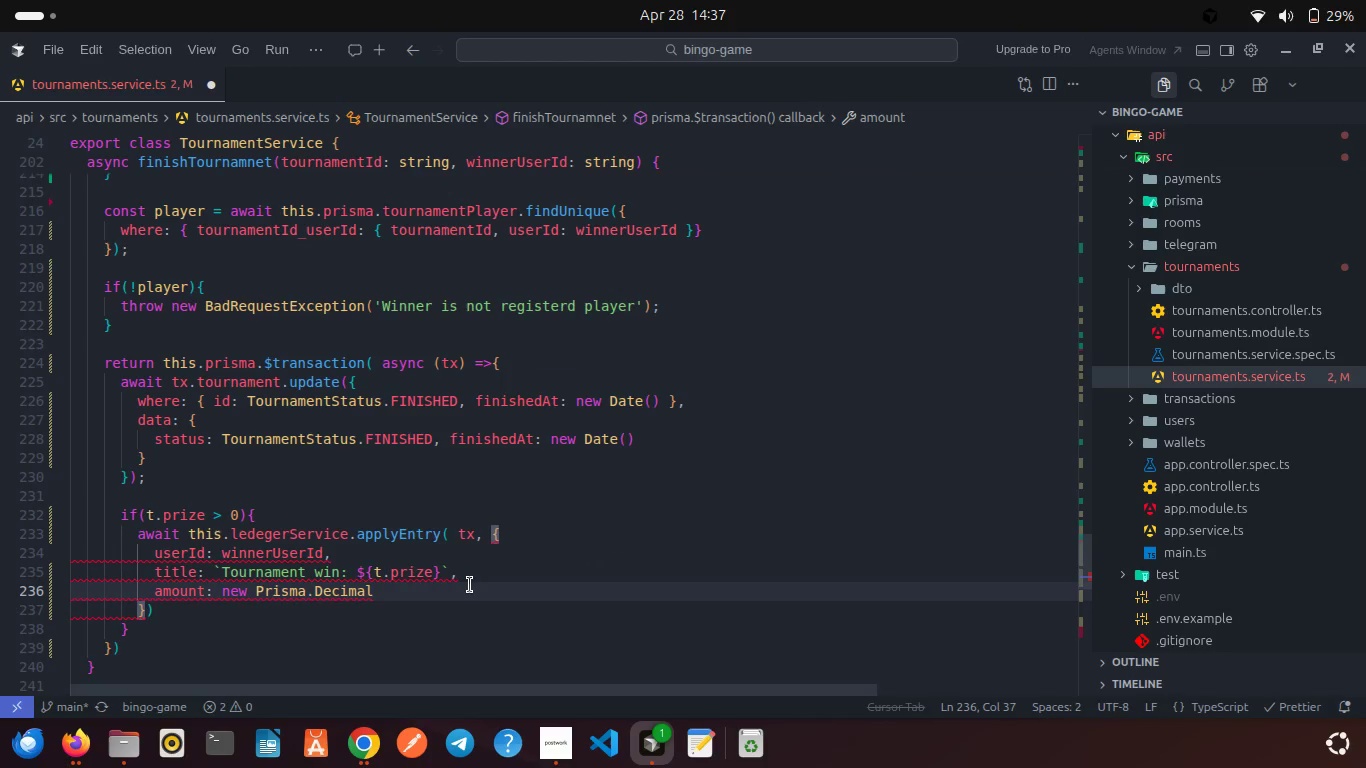 
type((t.pr)
 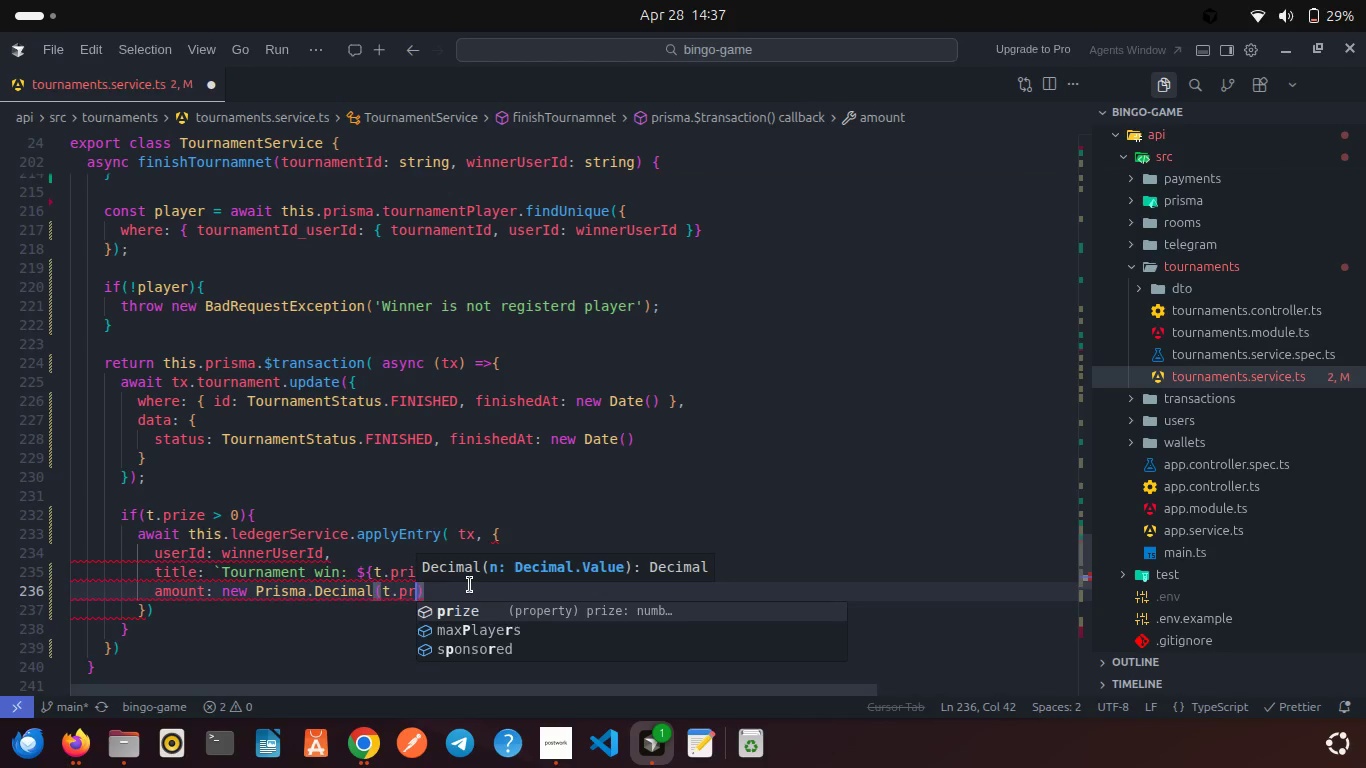 
key(Enter)
 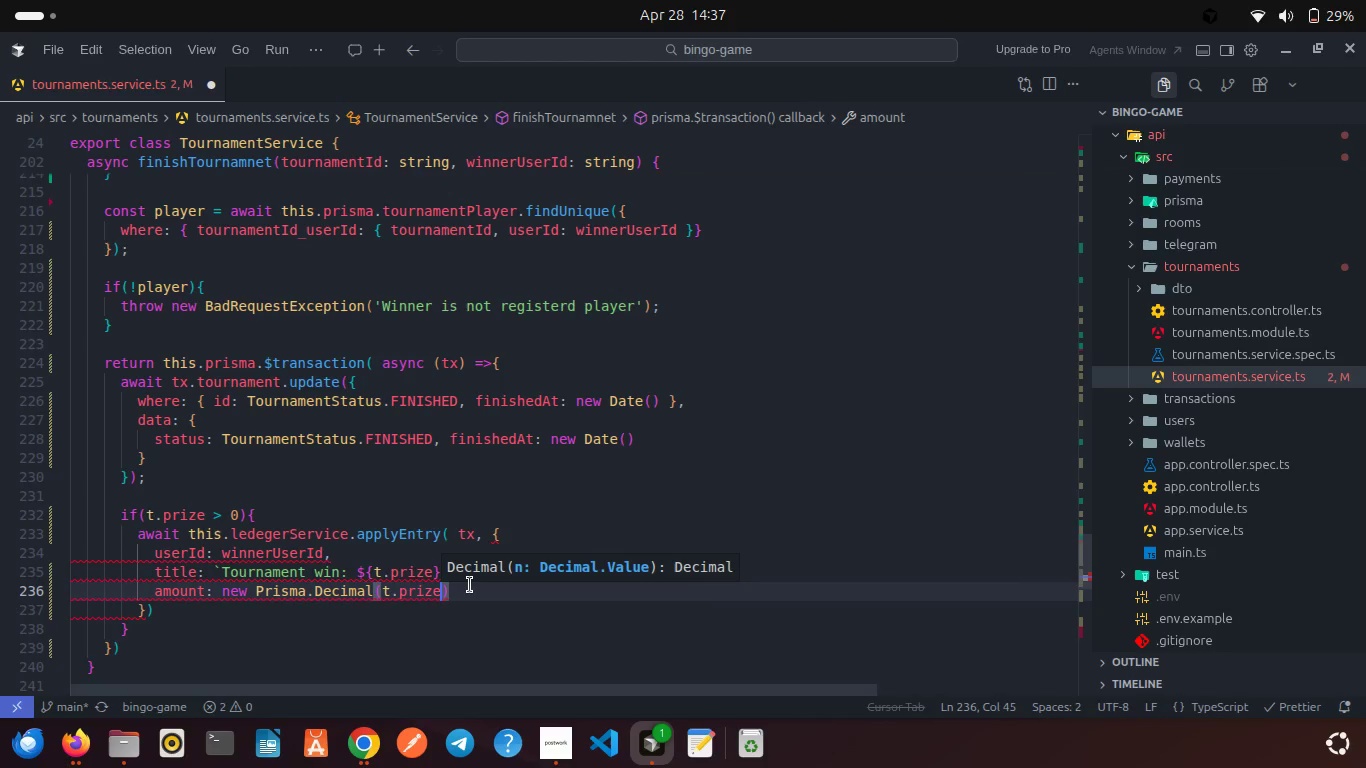 
key(ArrowRight)
 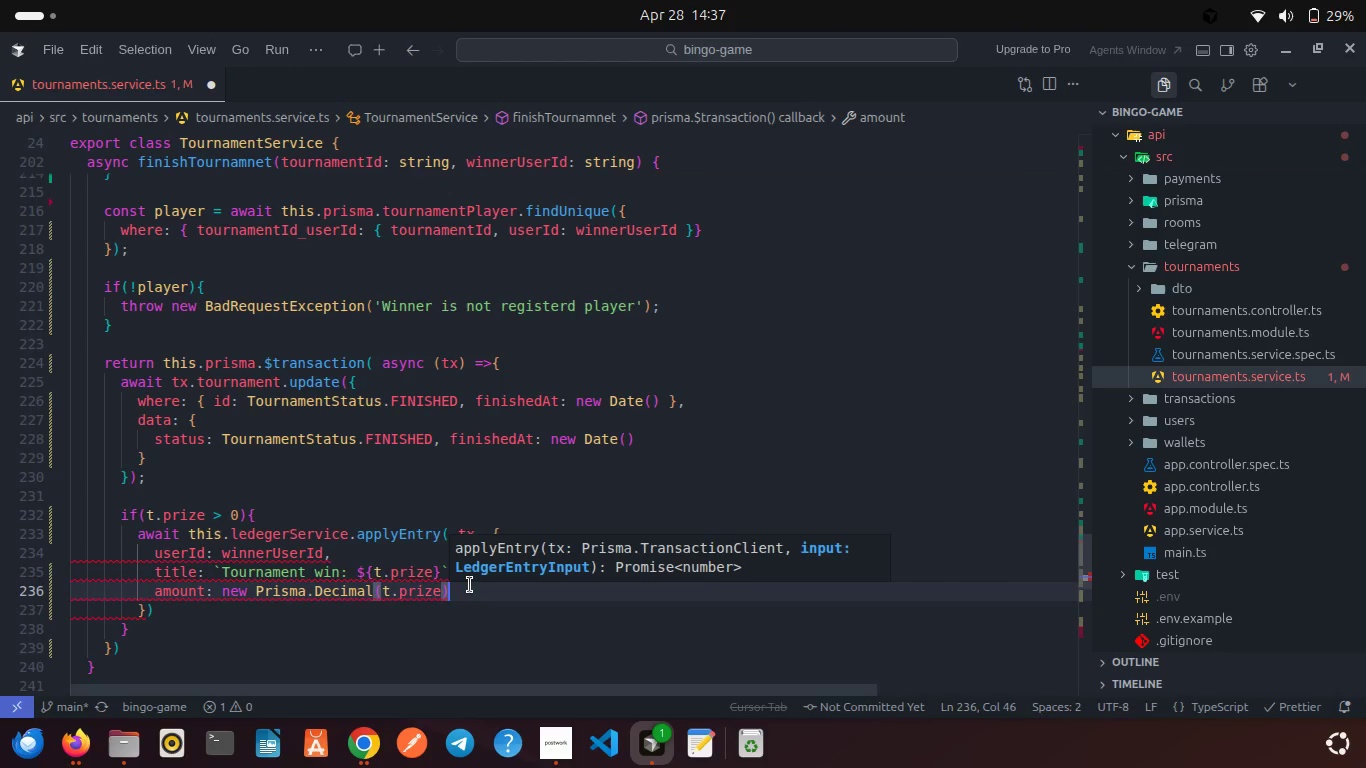 
key(Period)
 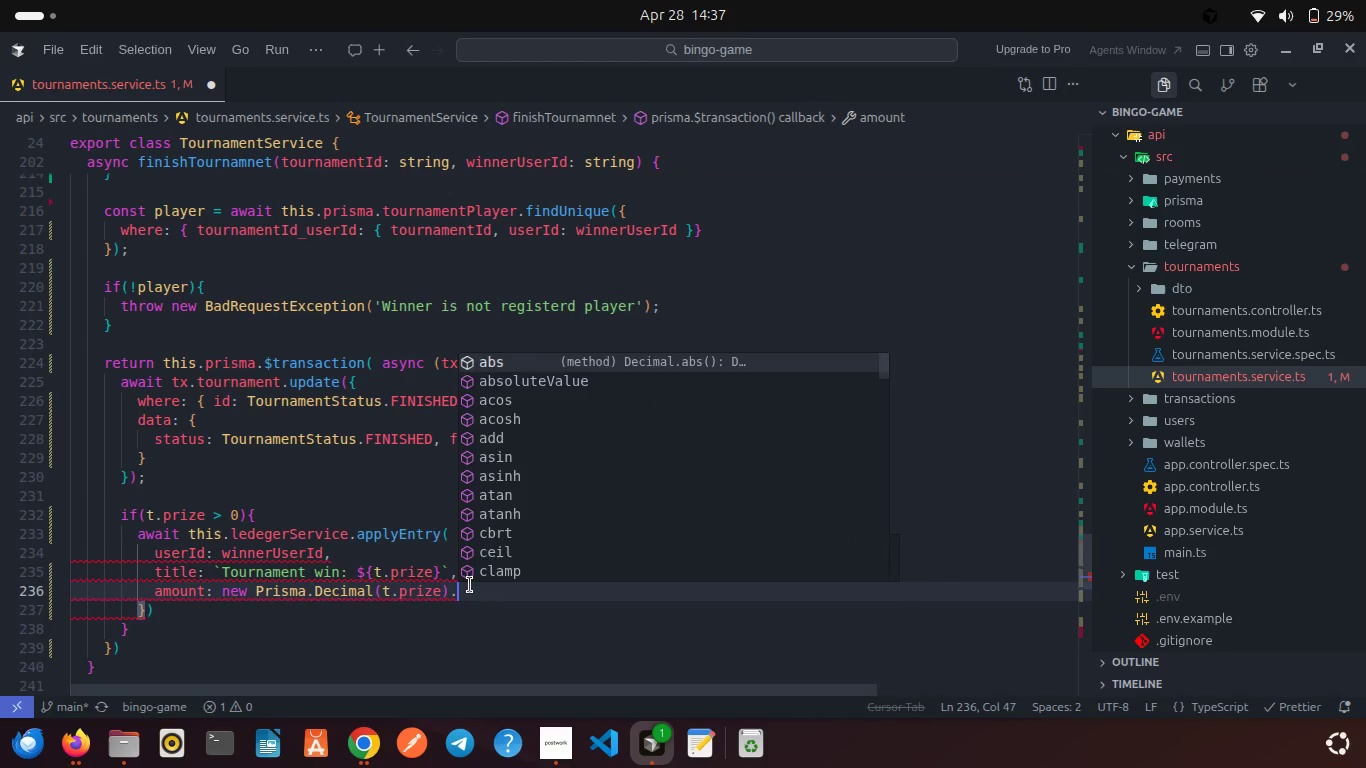 
key(Enter)
 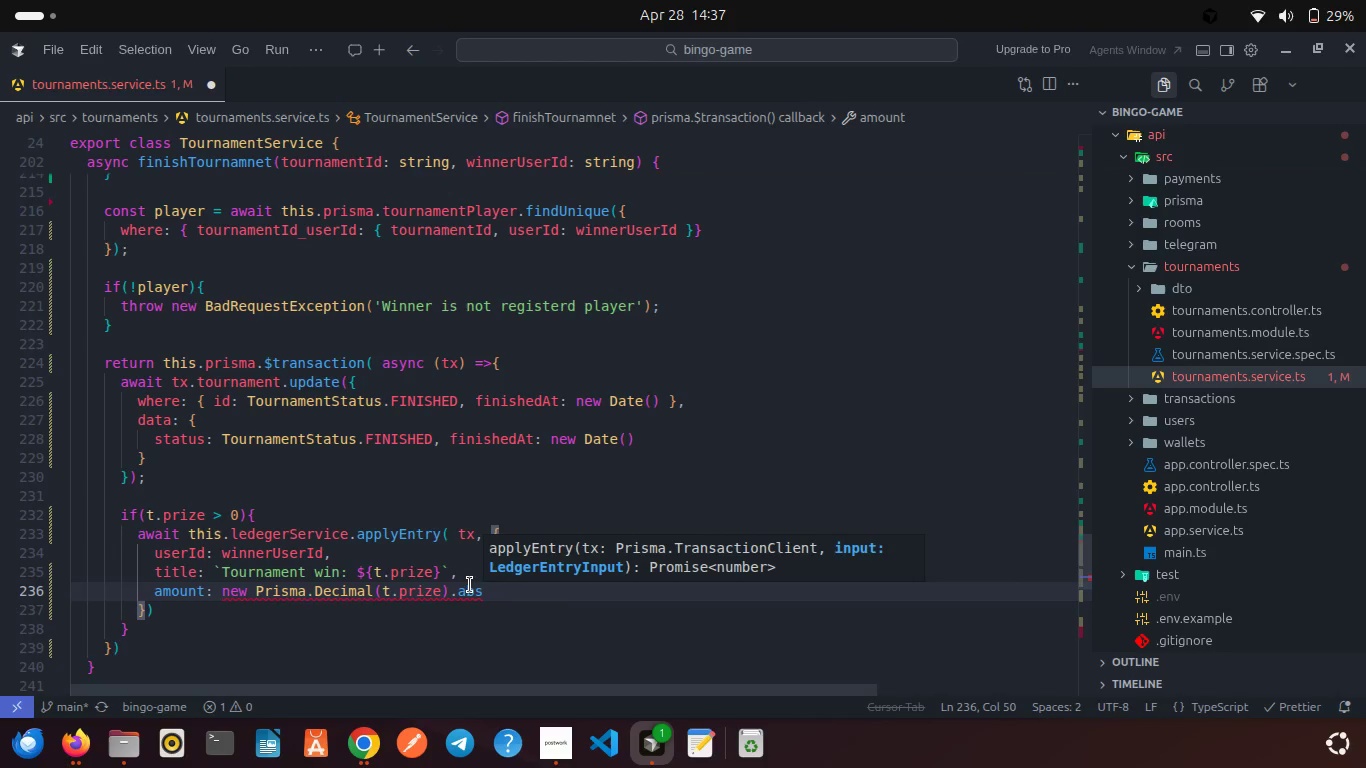 
type(bal)
key(Backspace)
key(Backspace)
key(Backspace)
key(Backspace)
key(Backspace)
key(Backspace)
key(Backspace)
type(,)
 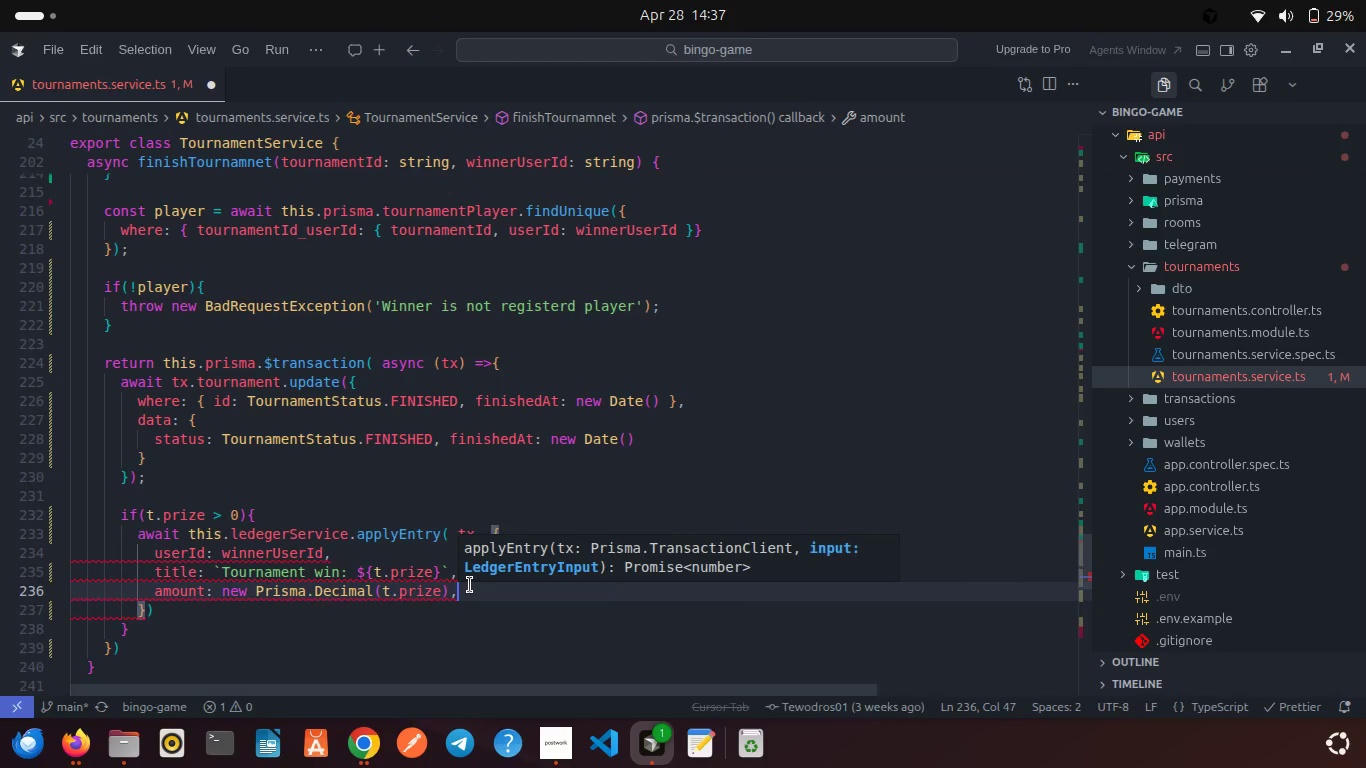 
key(Enter)
 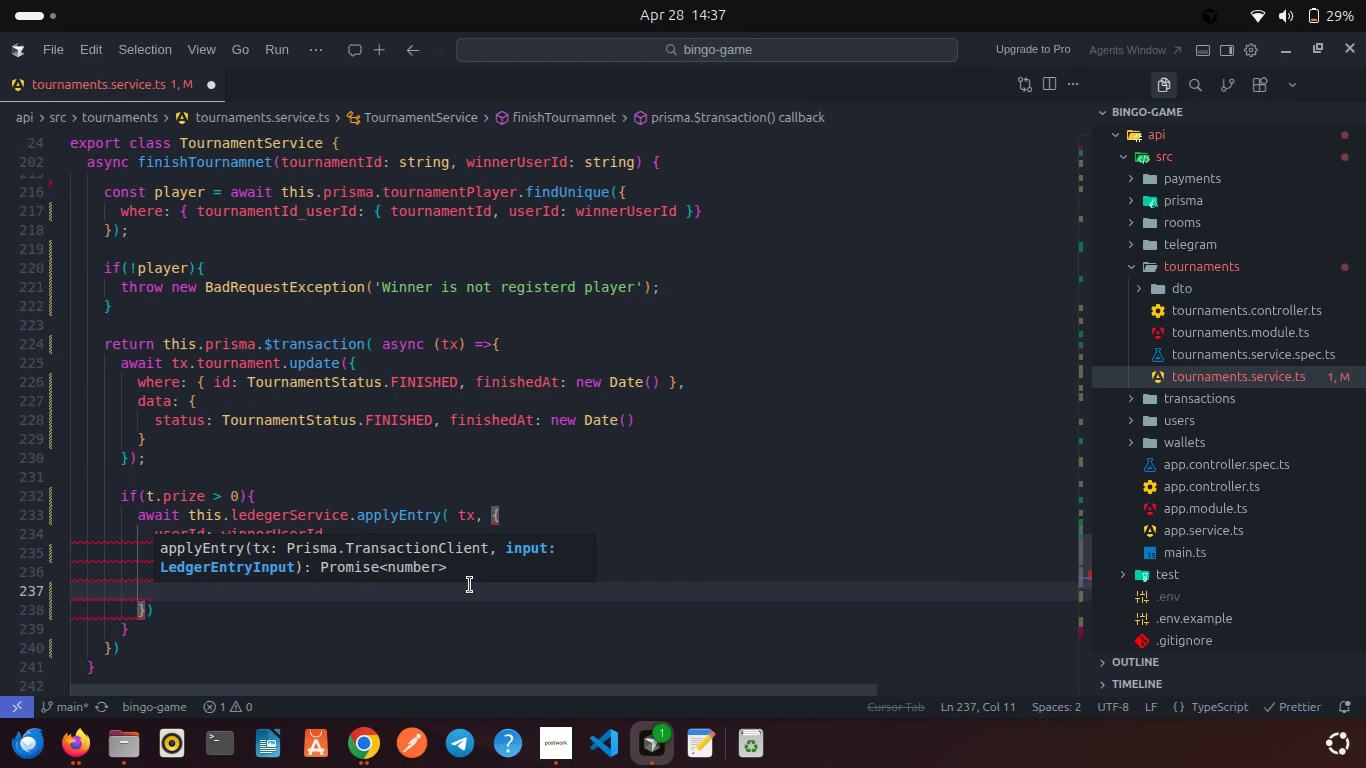 
key(B)
 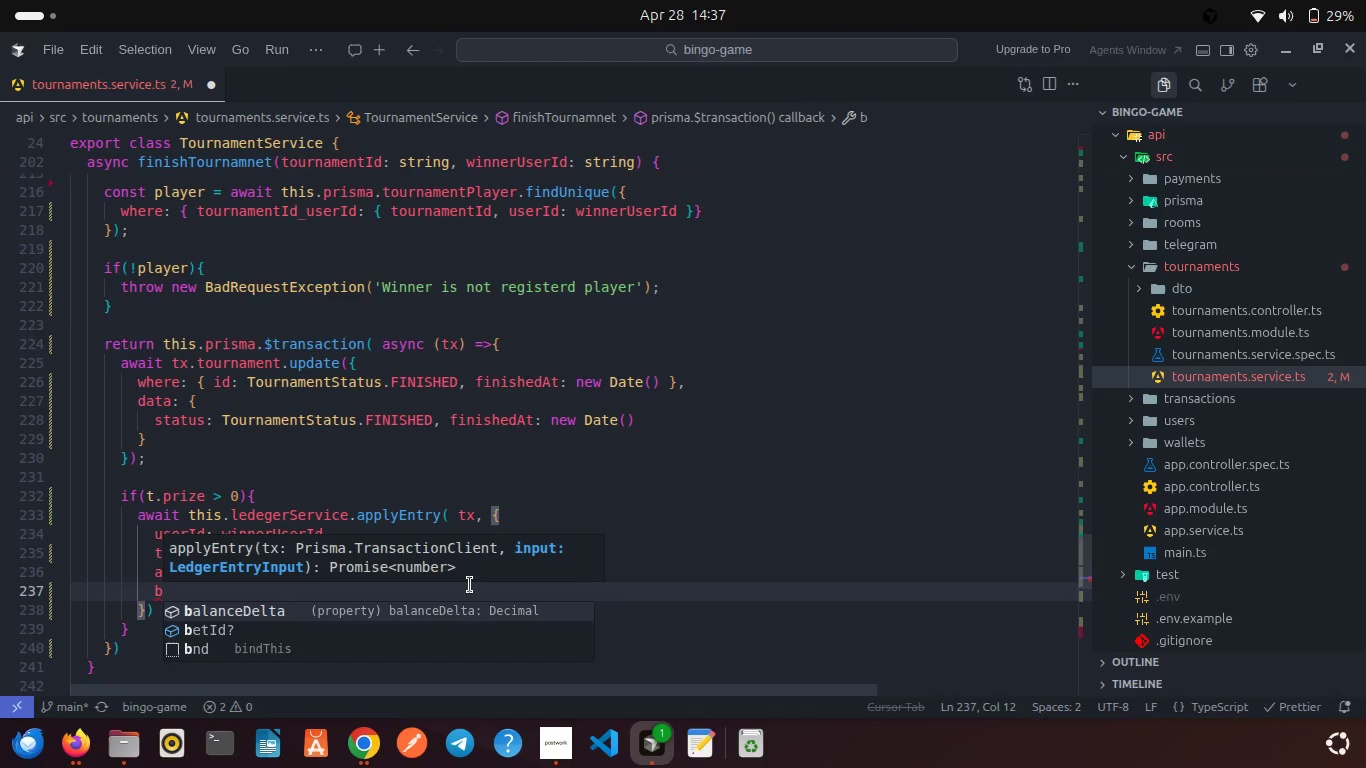 
key(Enter)
 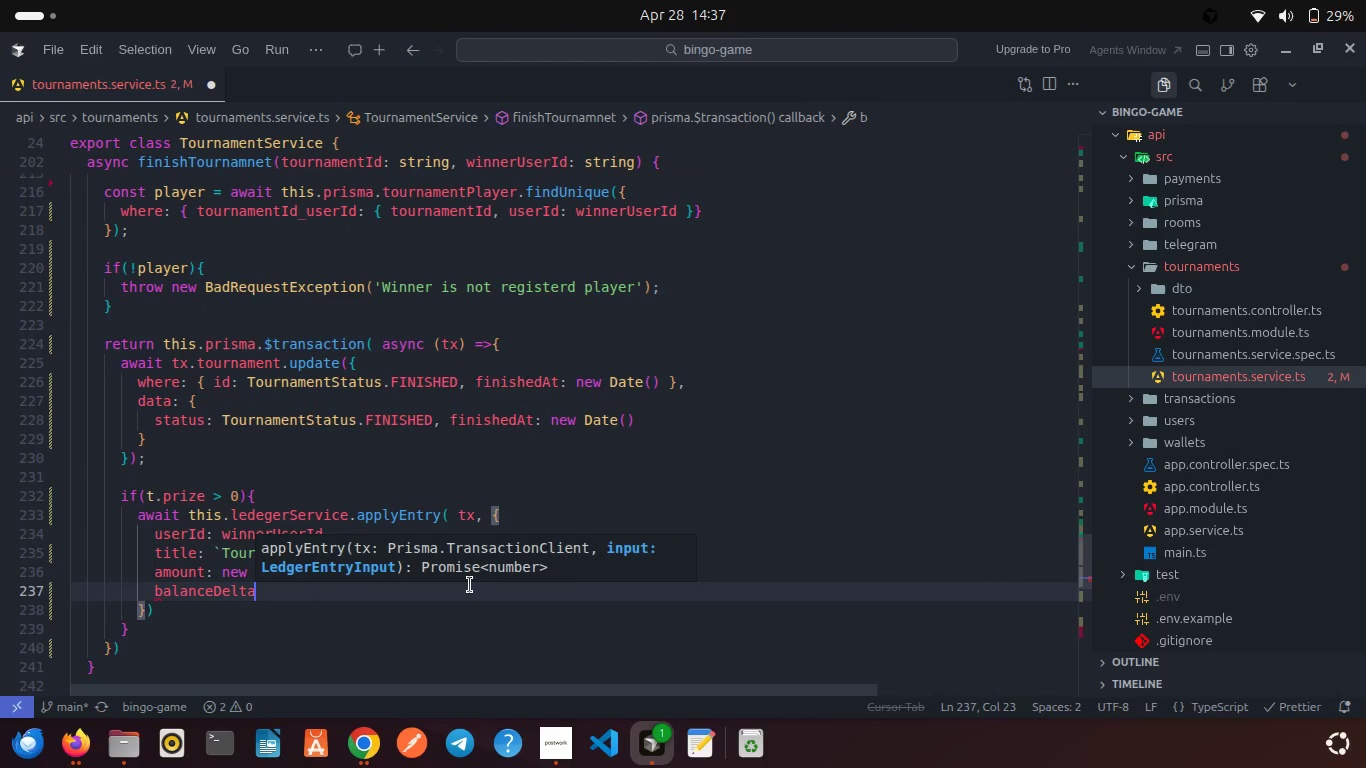 
type(: new Pris)
 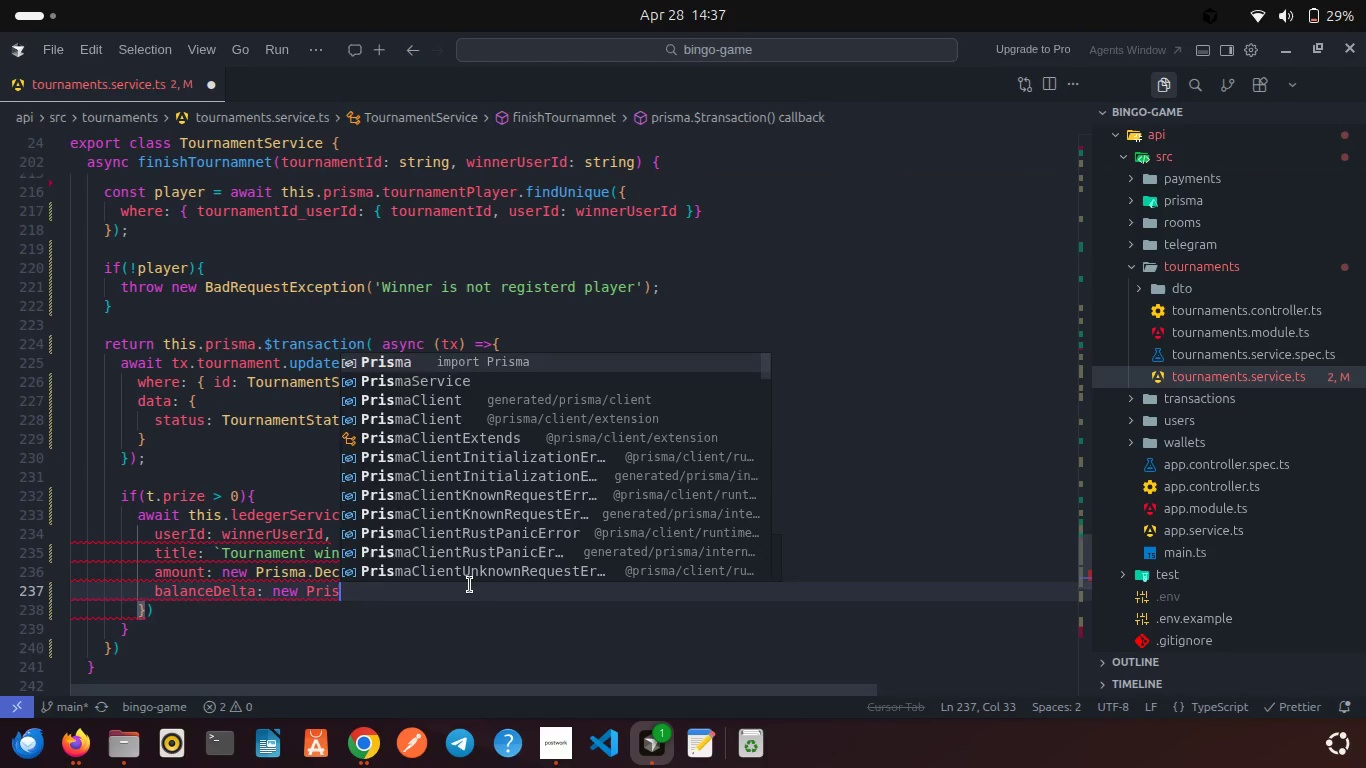 
key(Enter)
 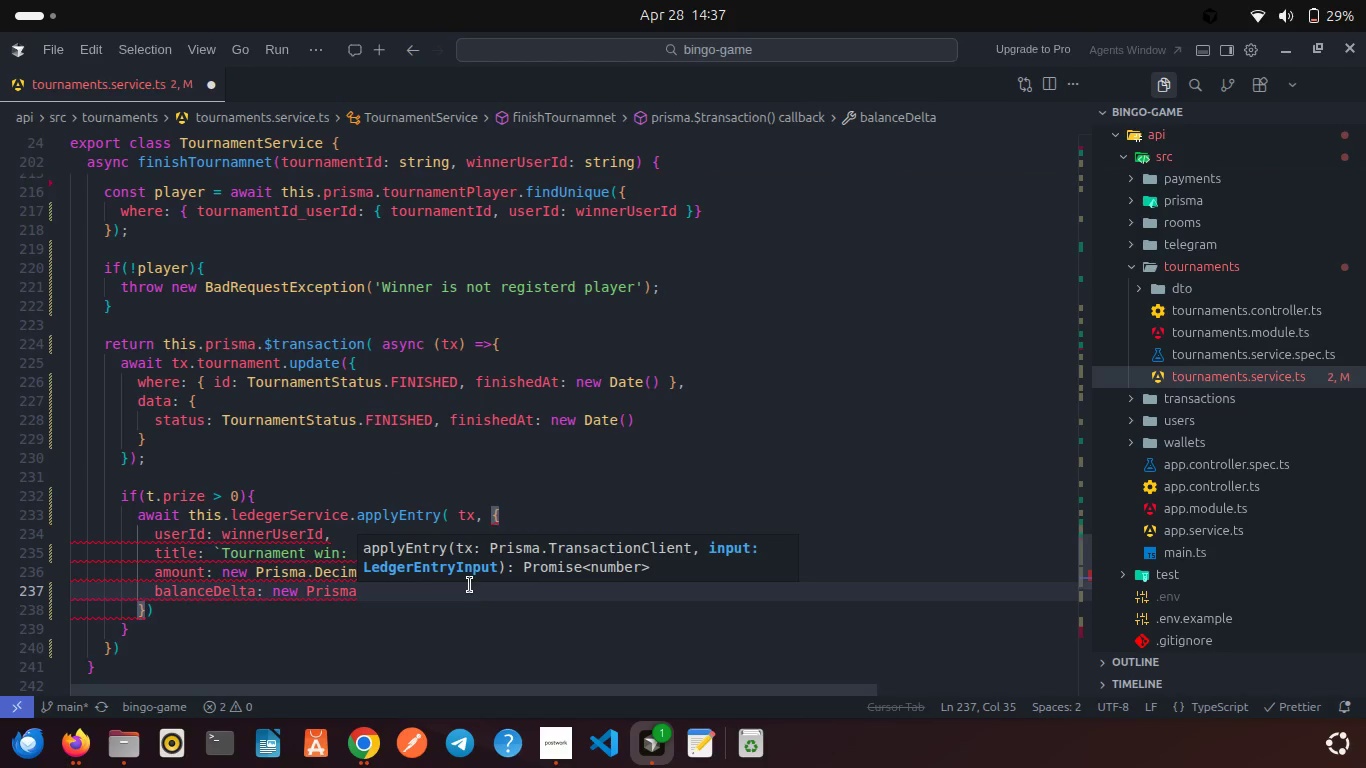 
type(.e)
key(Backspace)
type(Dec)
 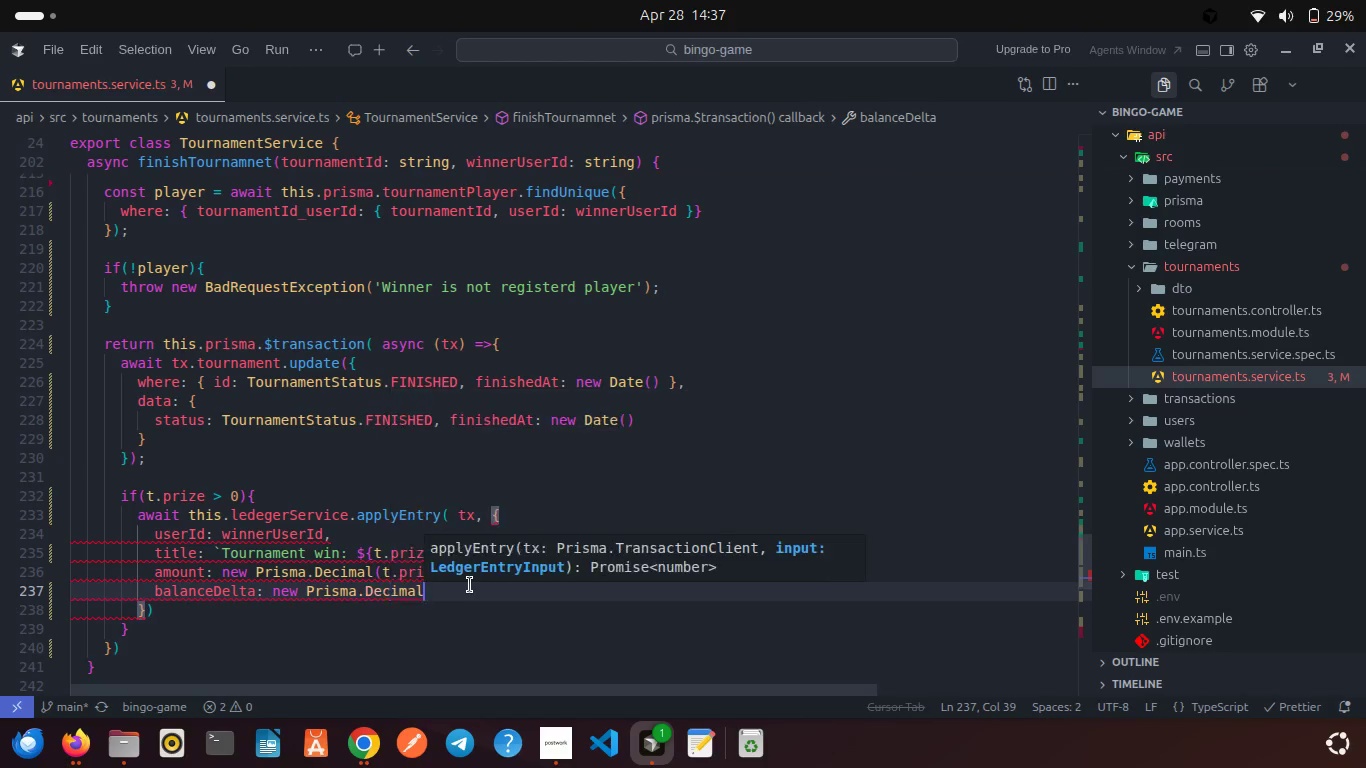 
 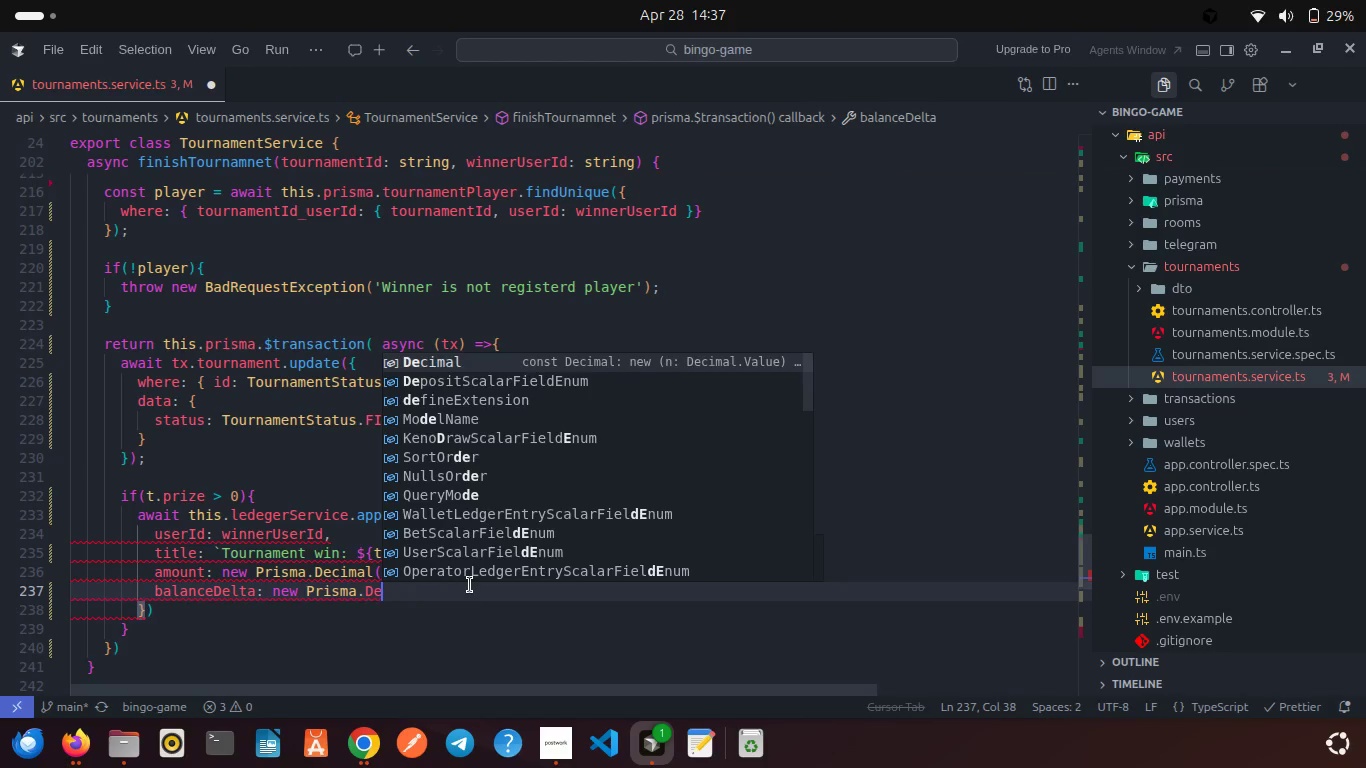 
key(Enter)
 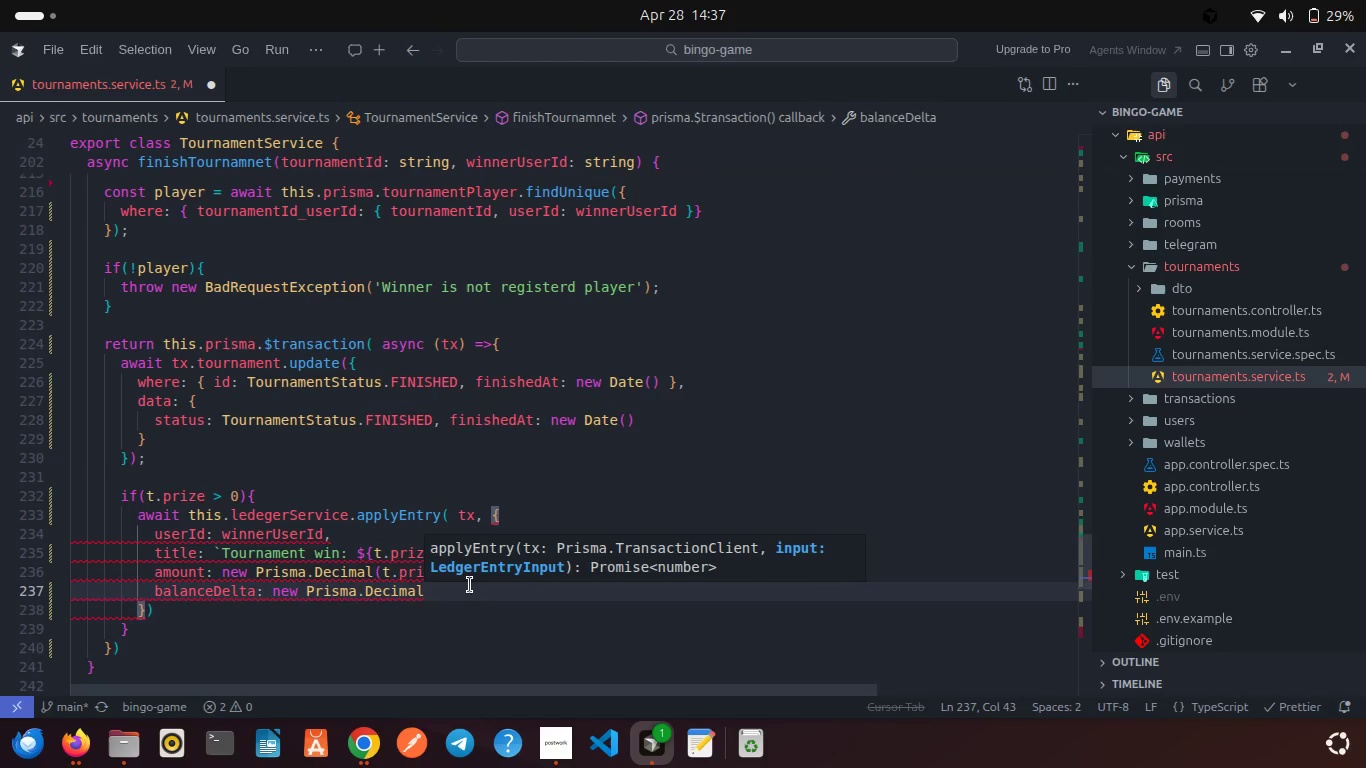 
type((t.pr)
 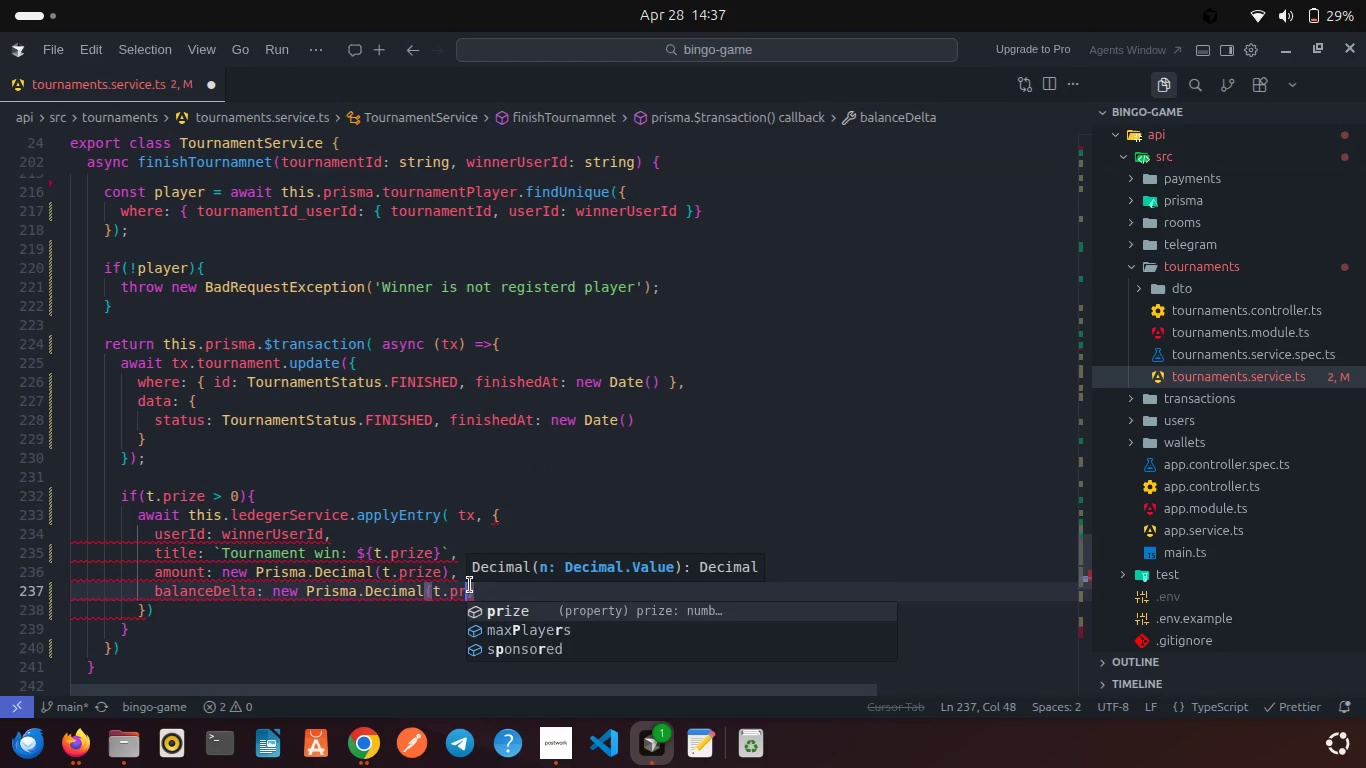 
key(Enter)
 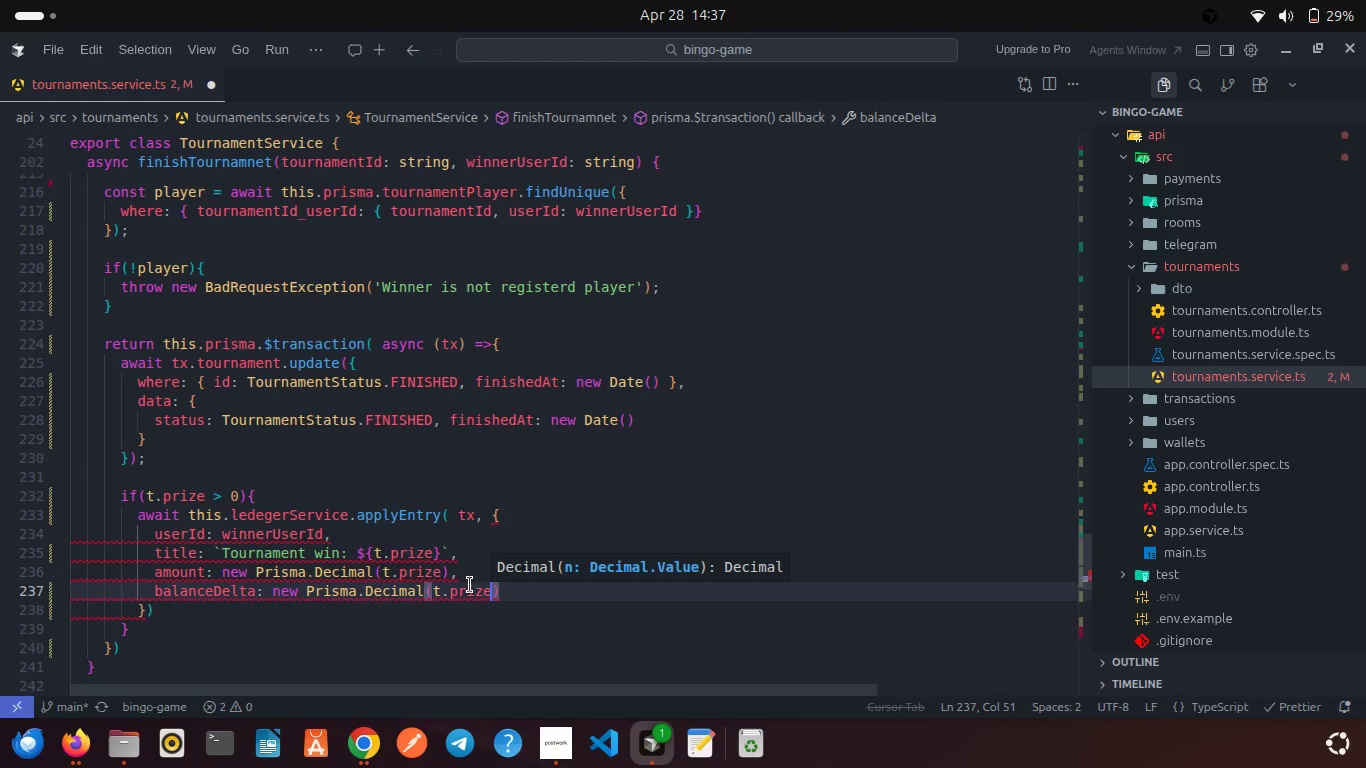 
key(ArrowRight)
 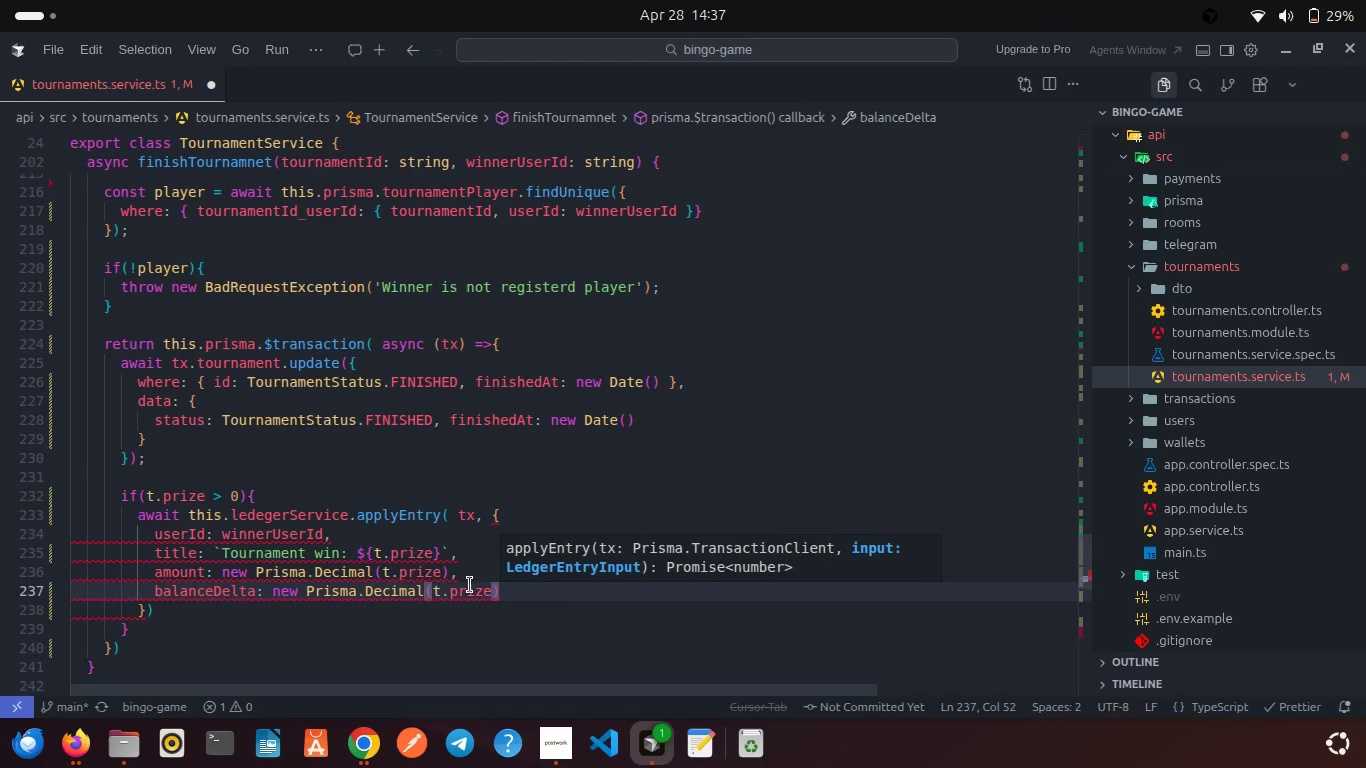 
key(Comma)
 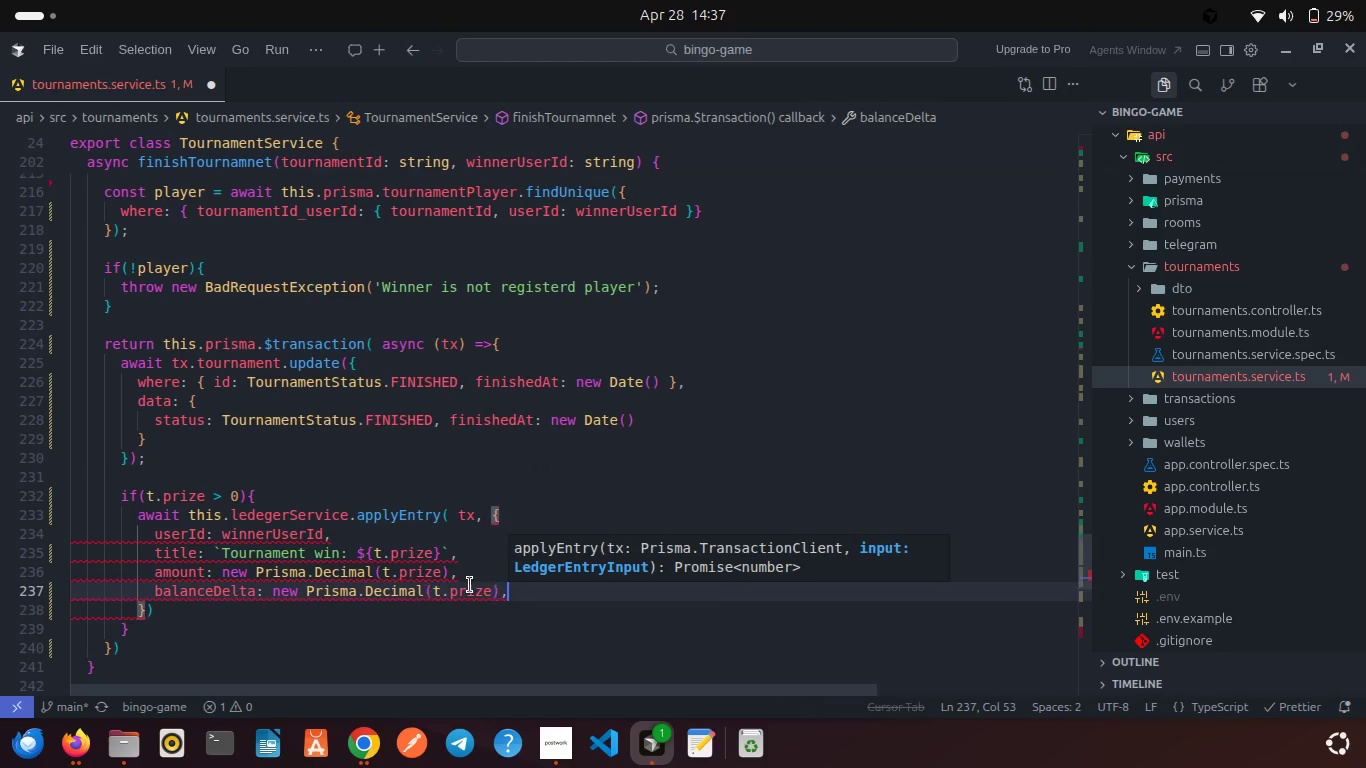 
key(Enter)
 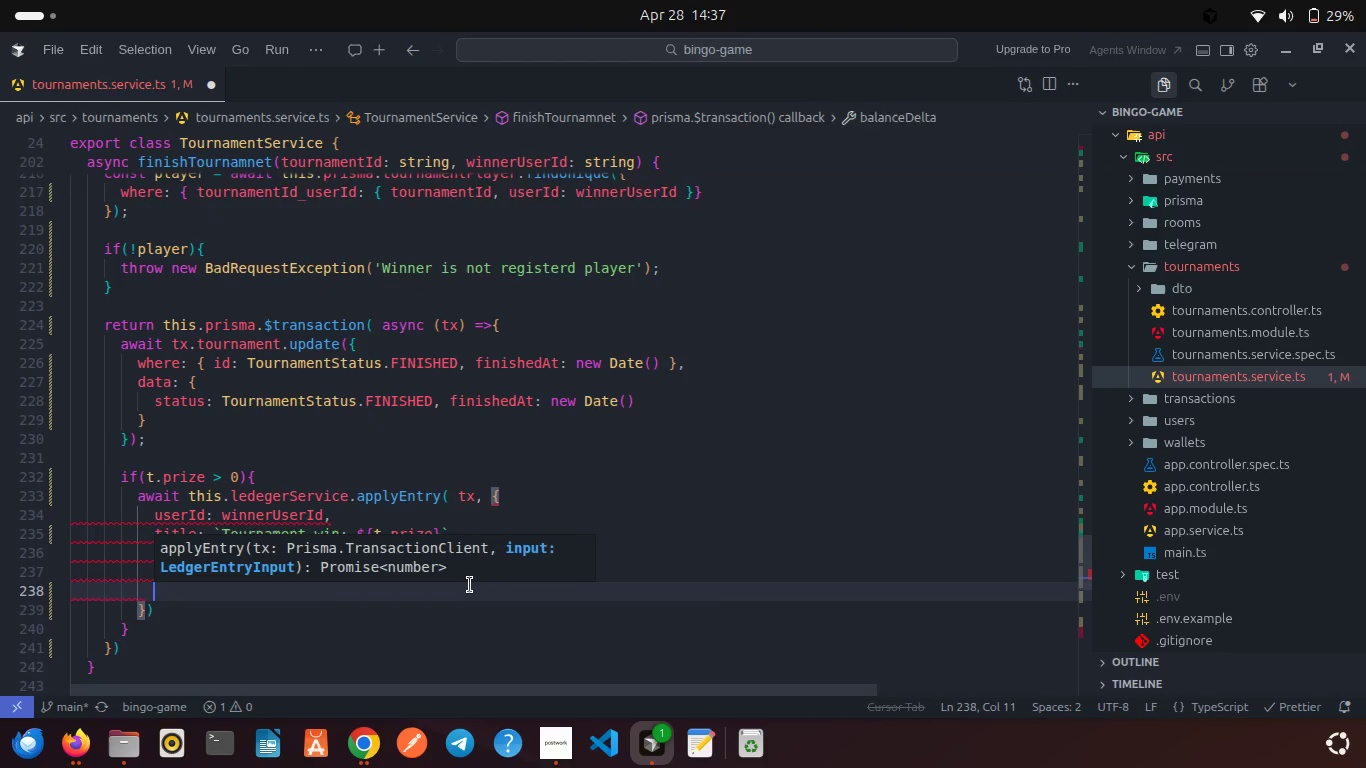 
type(tyo)
key(Backspace)
type(p)
 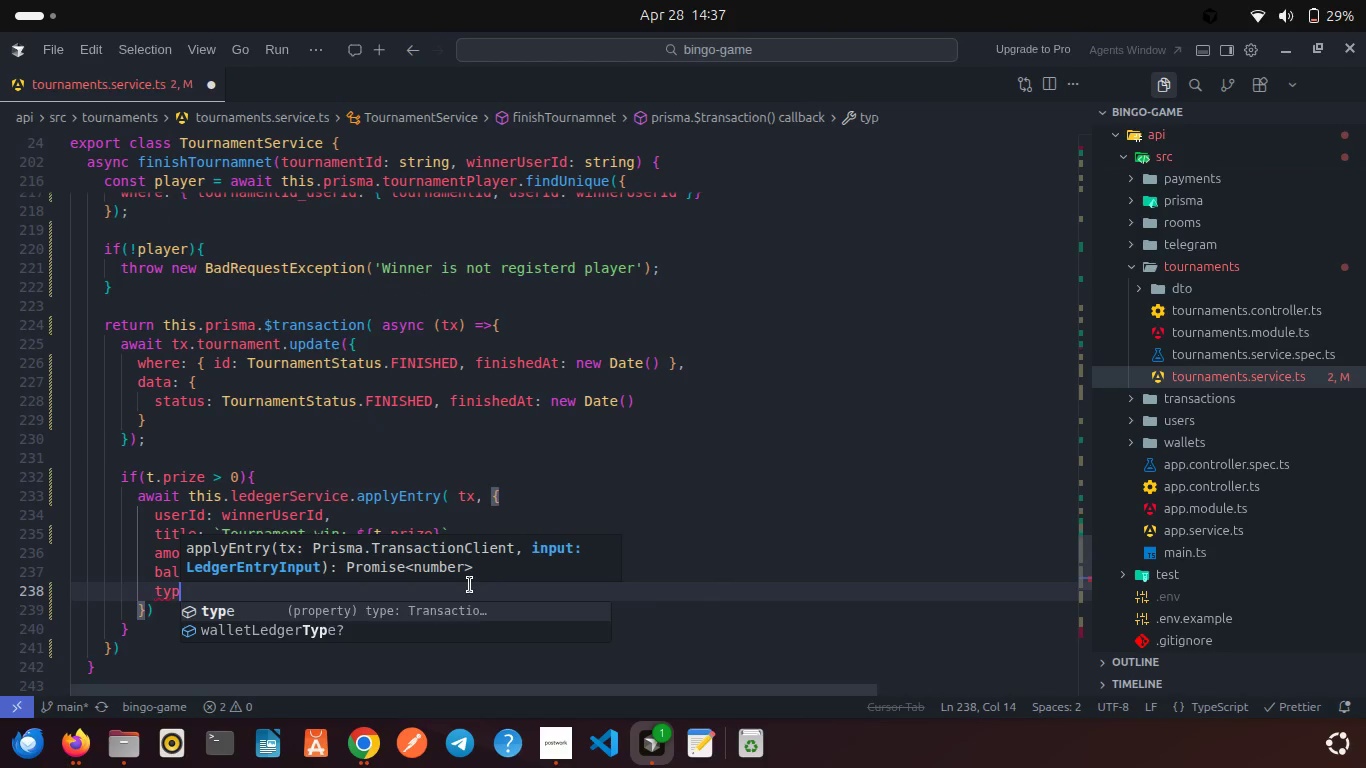 
key(Enter)
 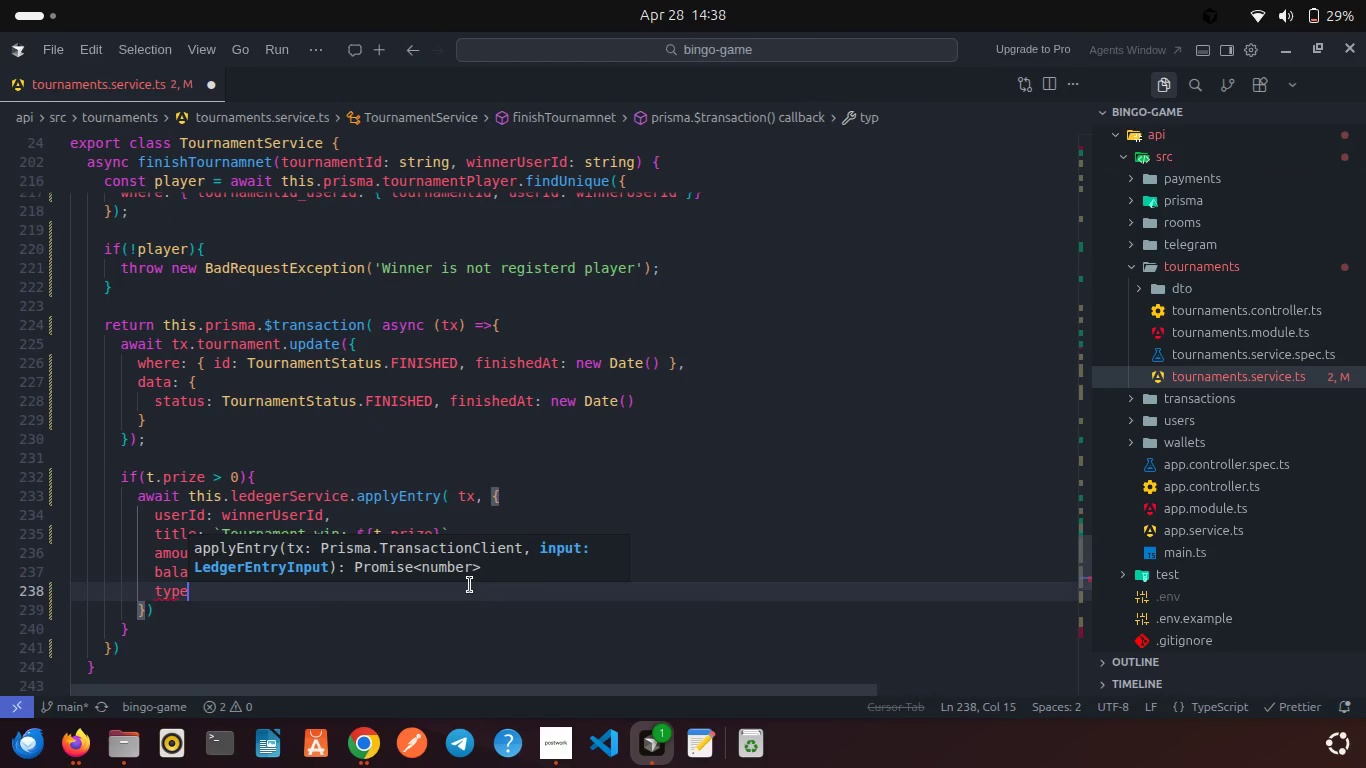 
type(: Tramsactio)
key(Backspace)
key(Backspace)
key(Backspace)
key(Backspace)
key(Backspace)
key(Backspace)
key(Backspace)
key(Backspace)
key(Backspace)
type( TransactionTy)
 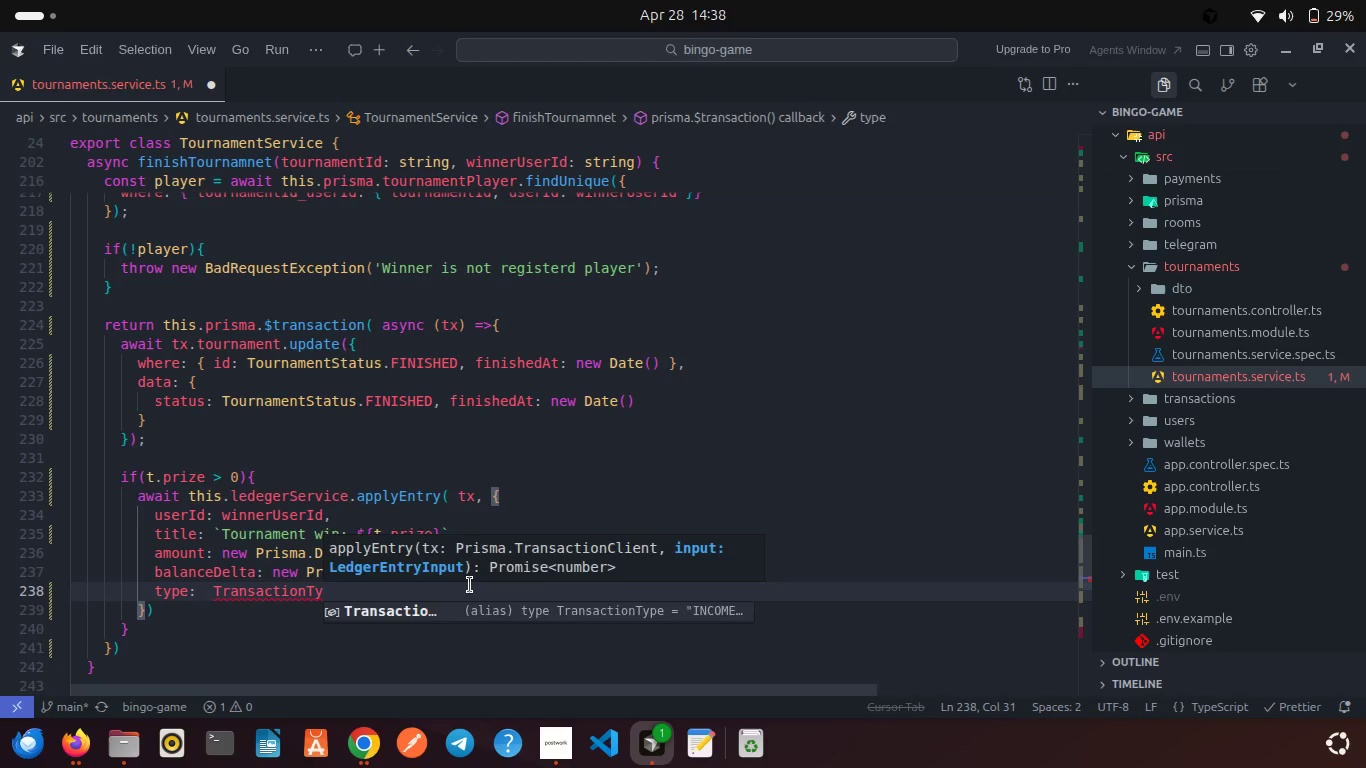 
 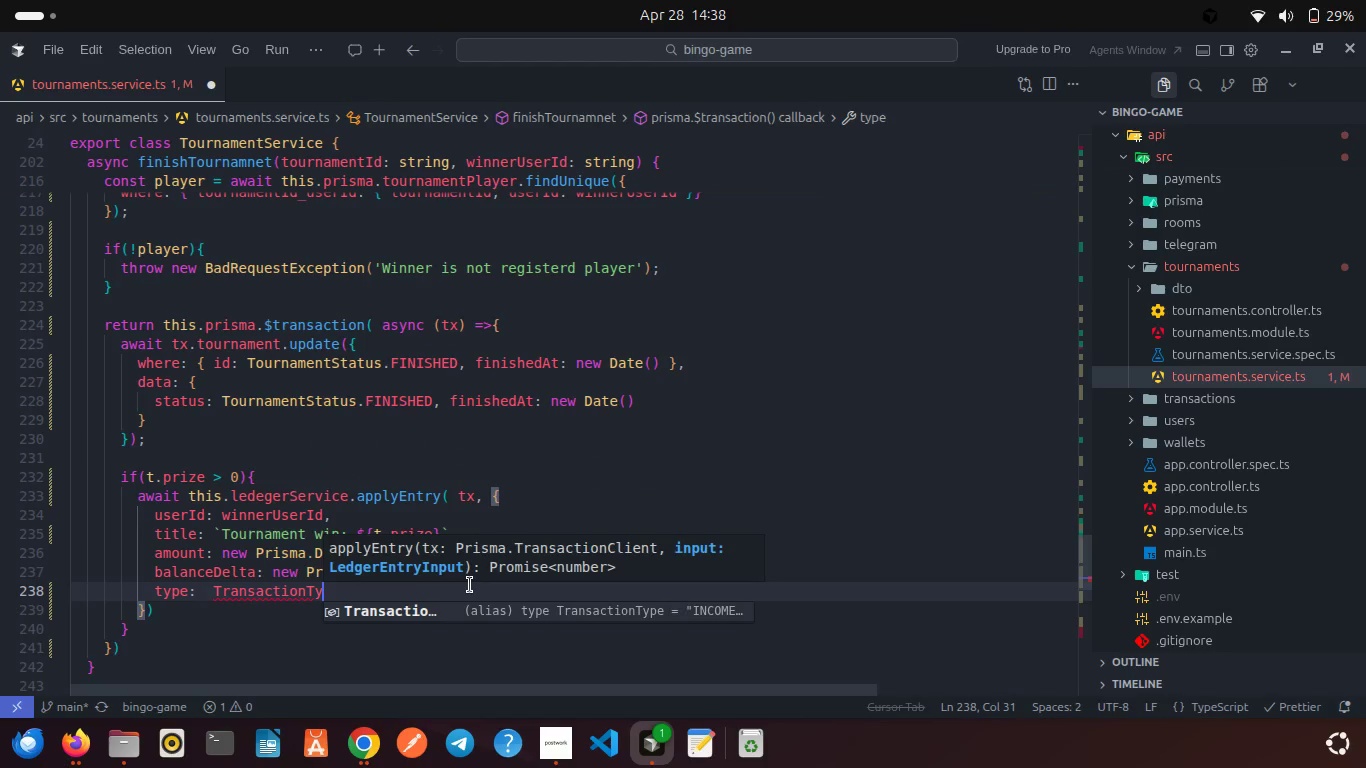 
key(Enter)
 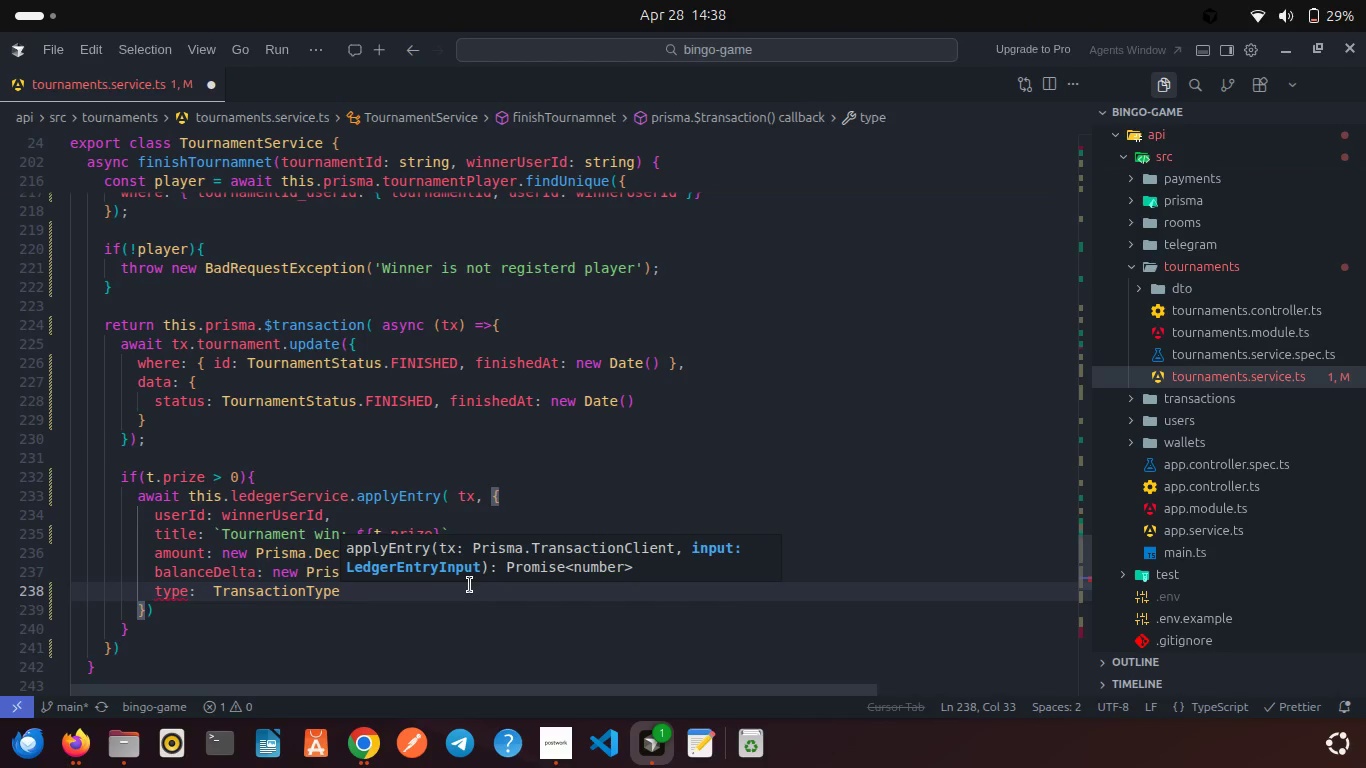 
key(Period)
 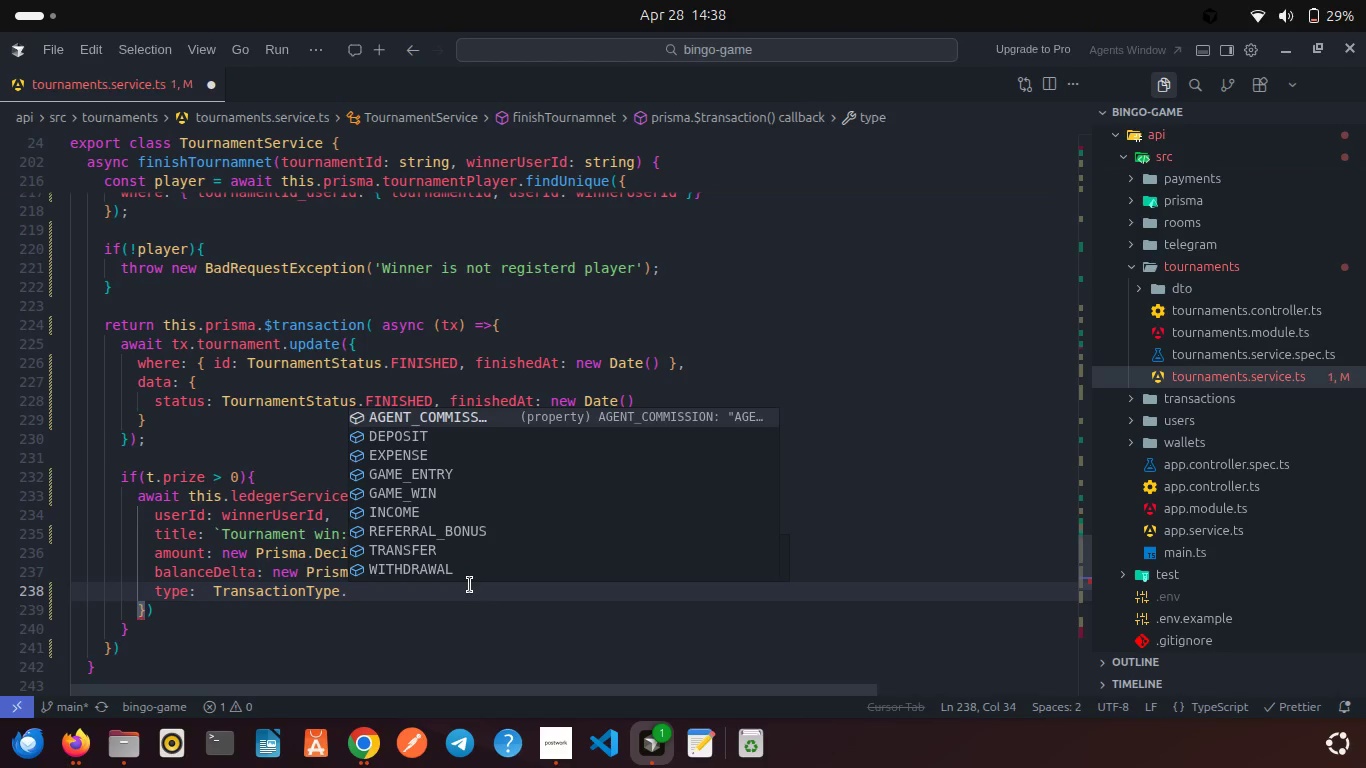 
key(G)
 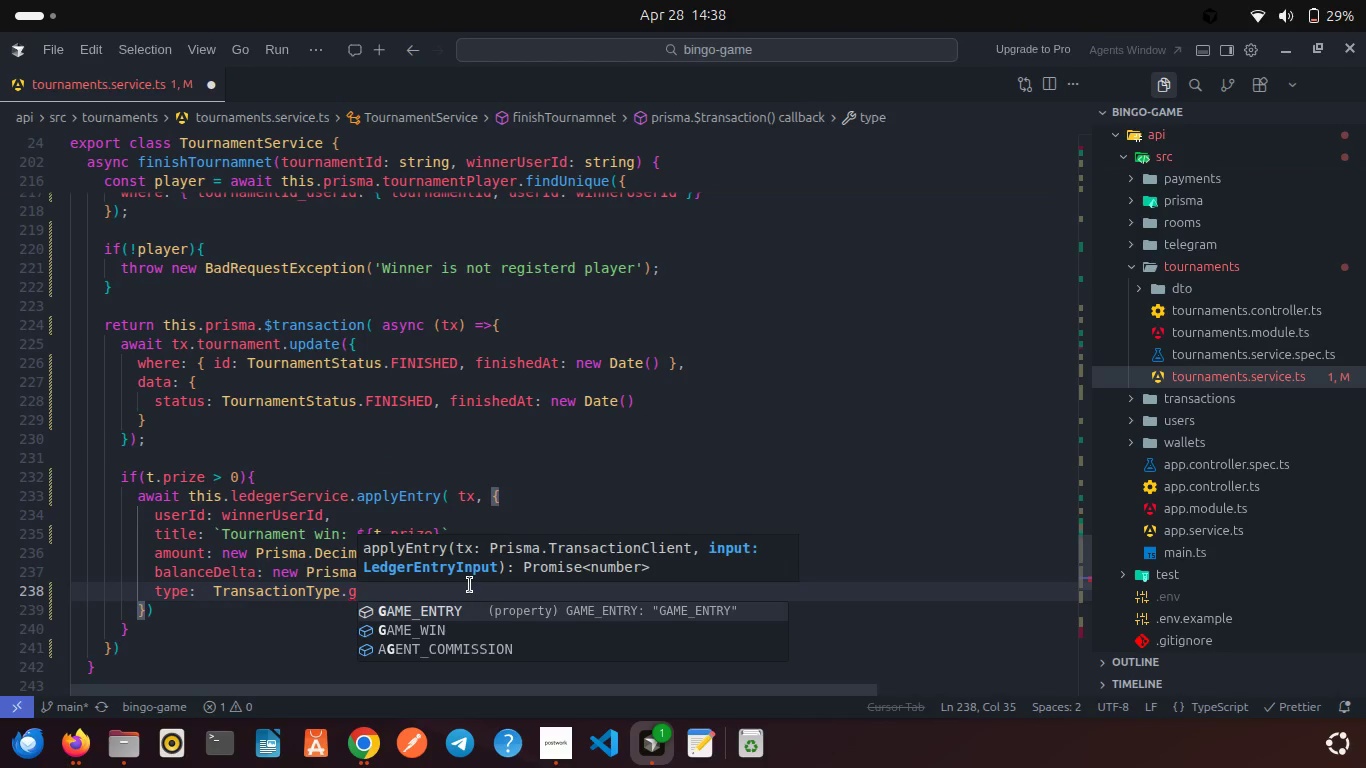 
key(ArrowDown)
 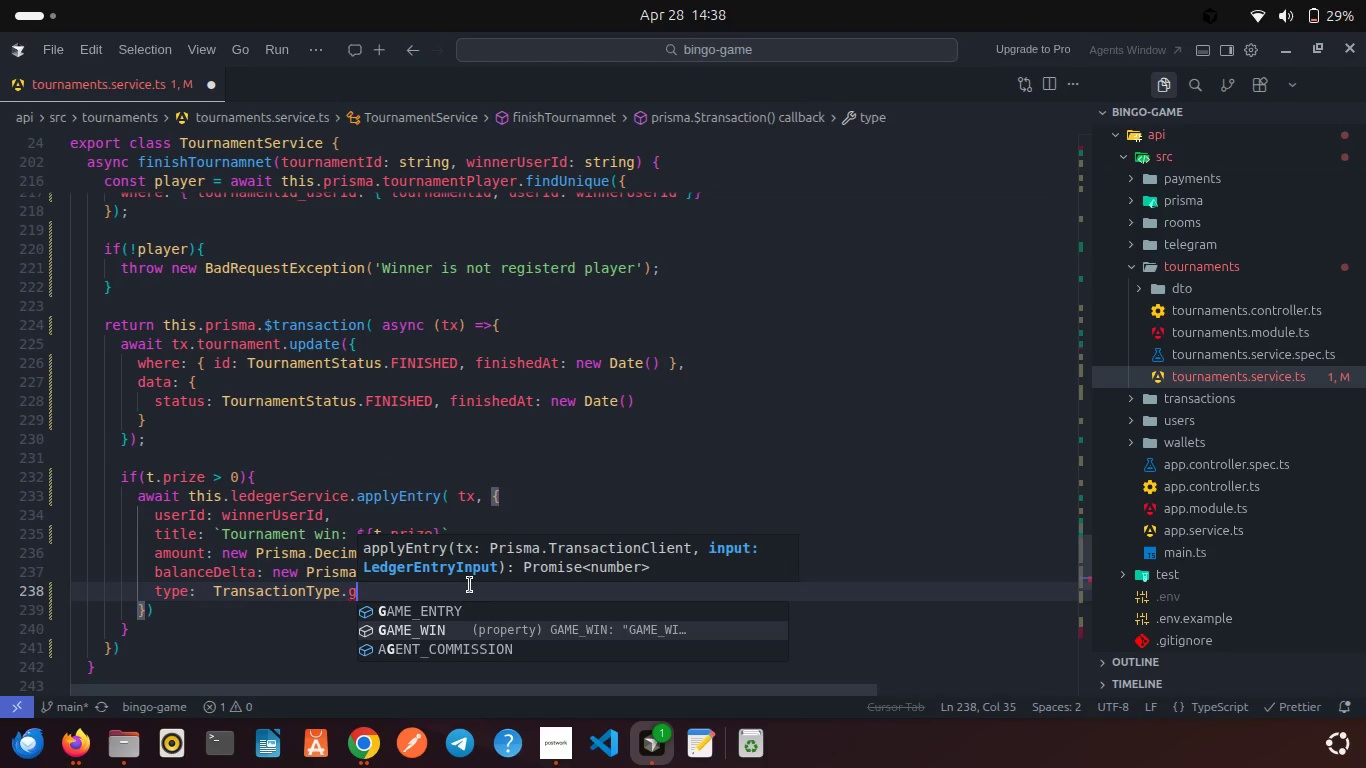 
key(Enter)
 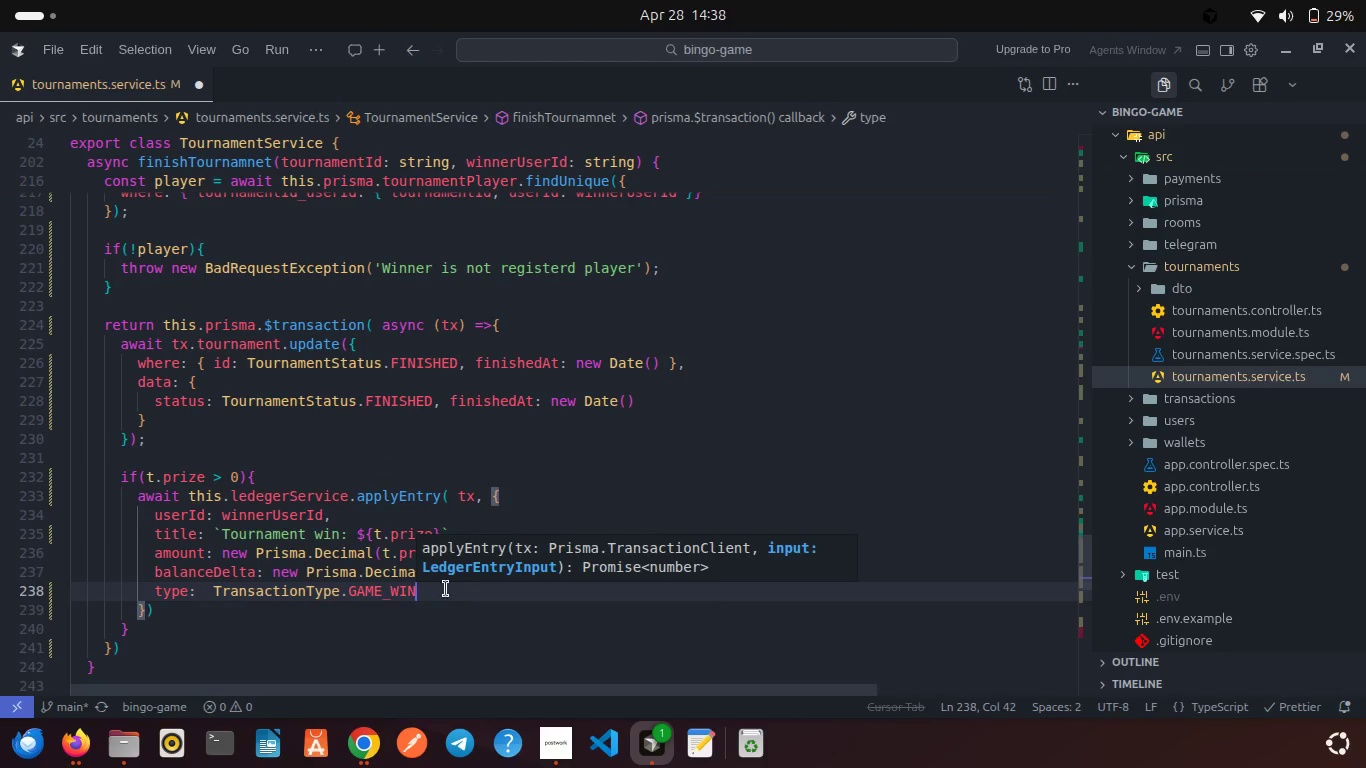 
left_click([203, 601])
 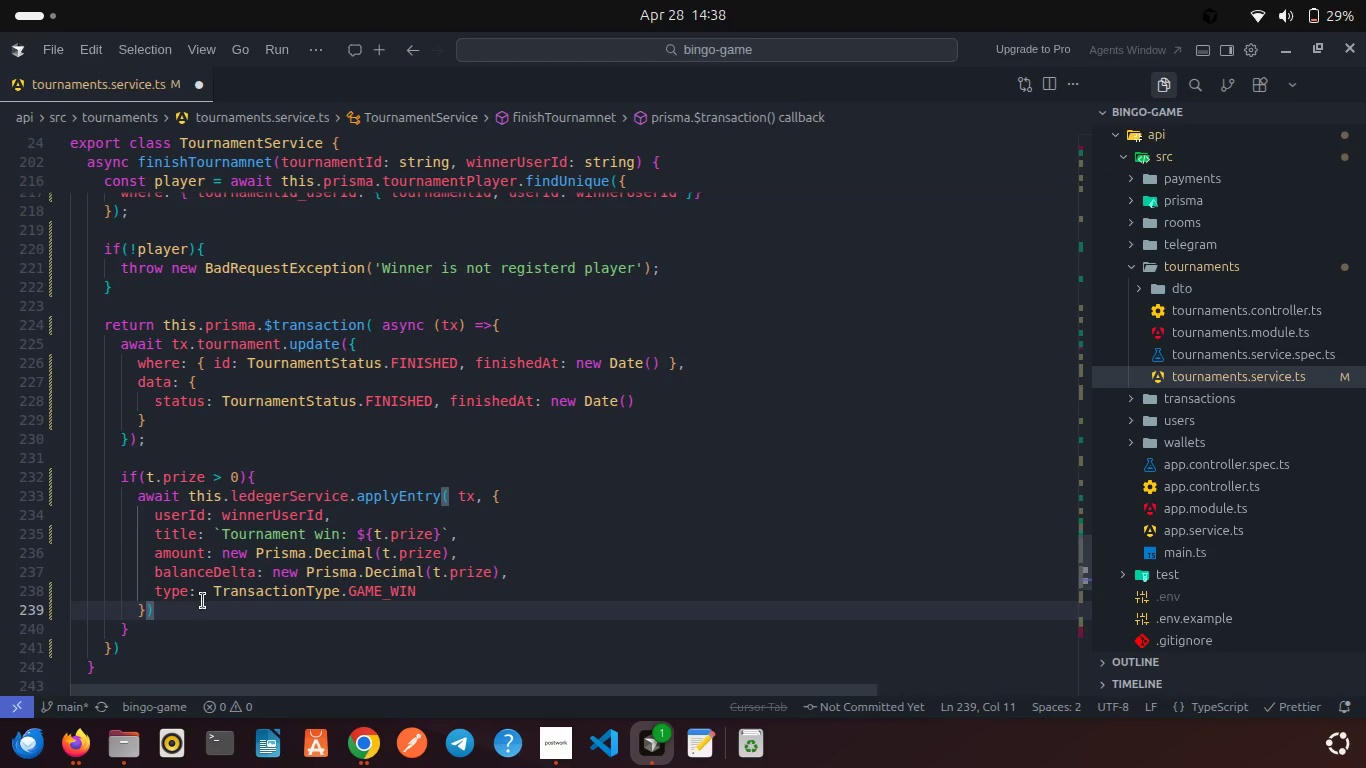 
key(Semicolon)
 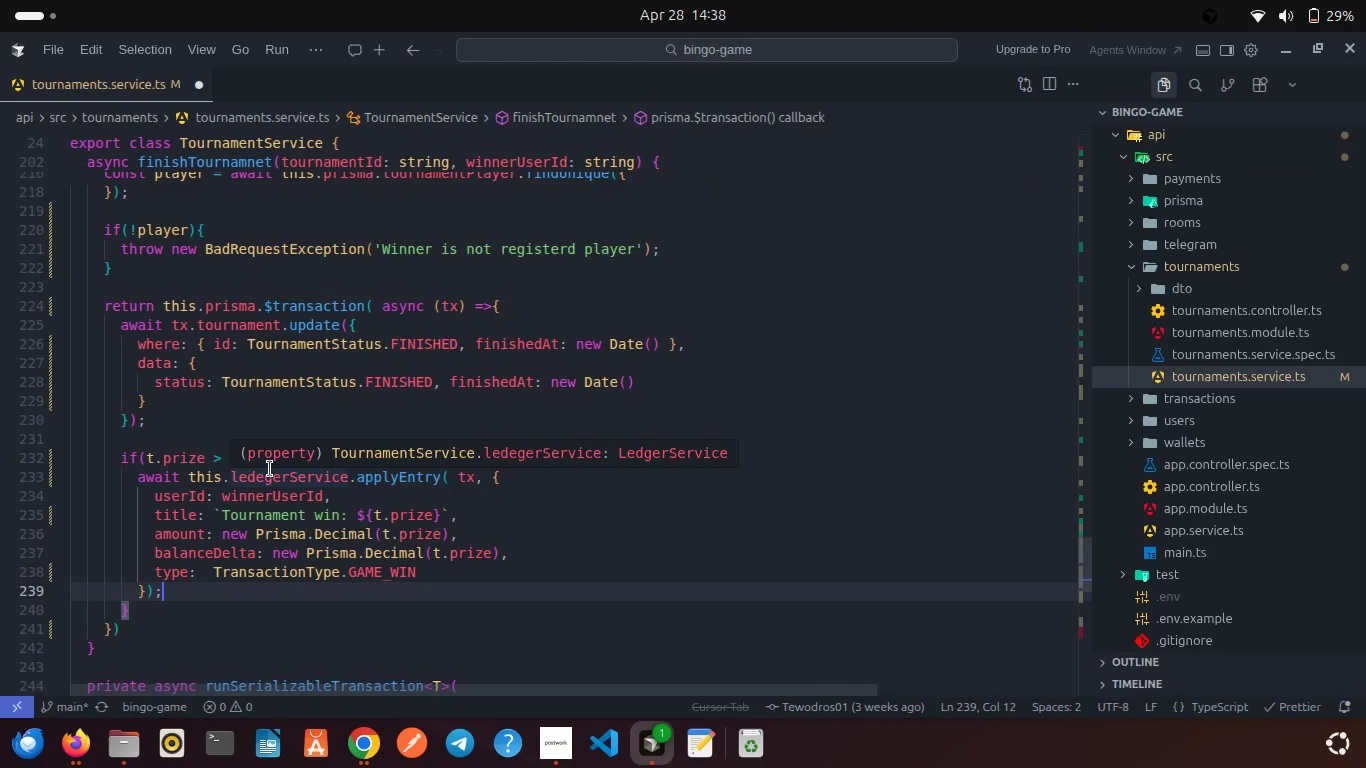 
mouse_move([198, 571])
 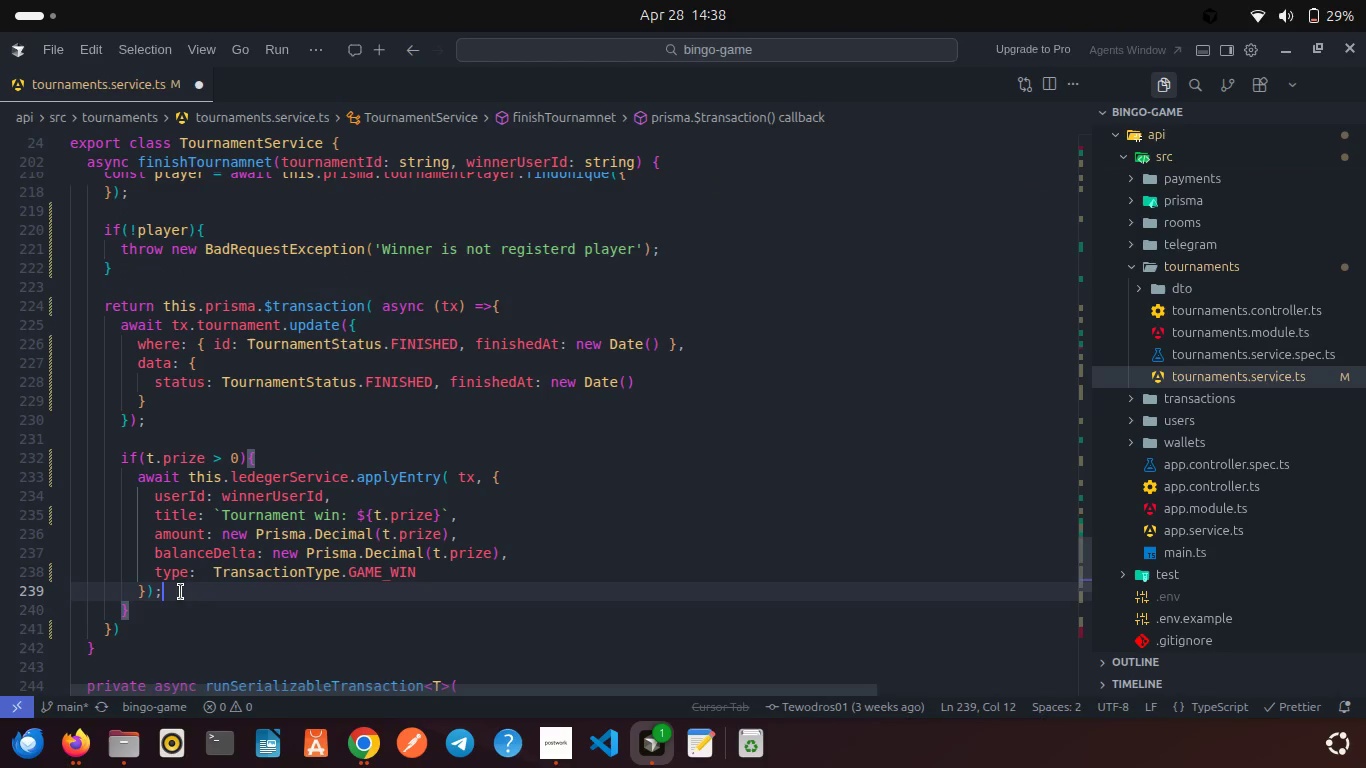 
key(Enter)
 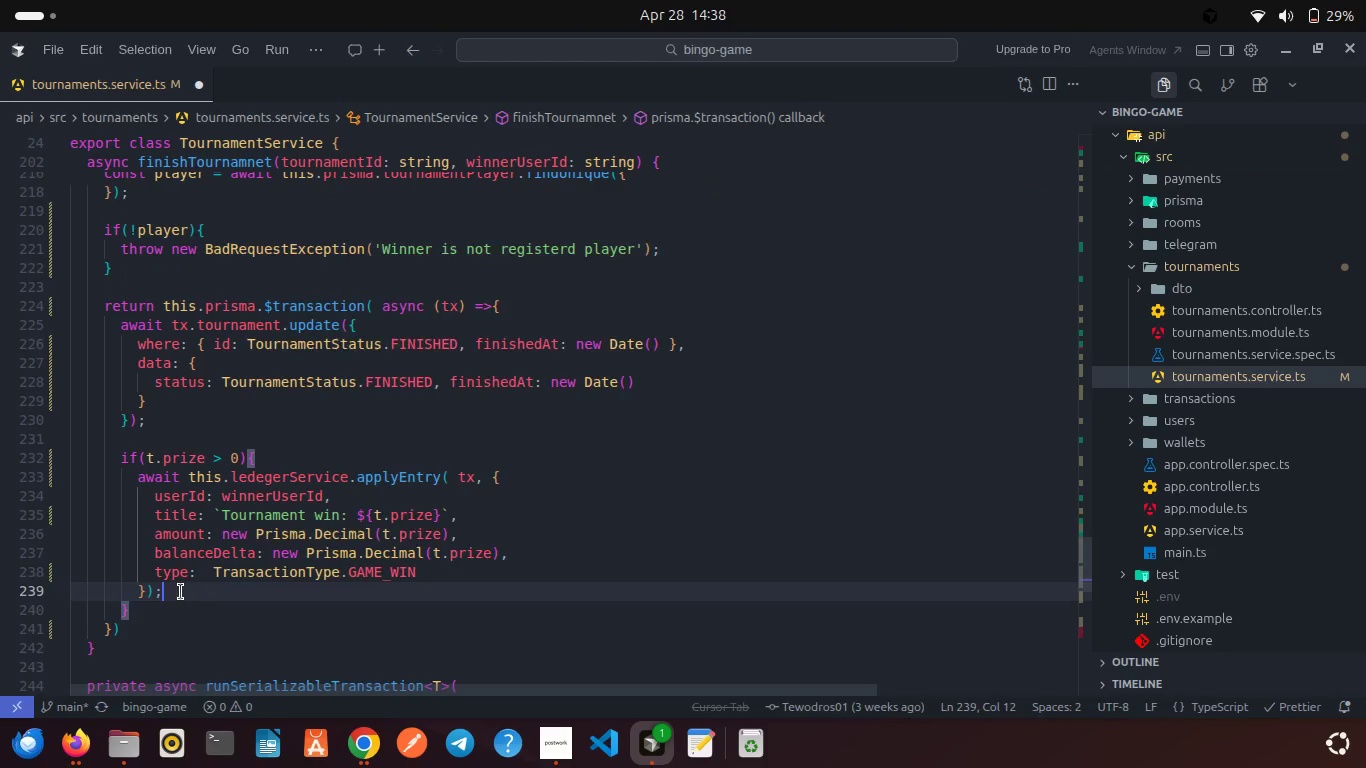 
key(Enter)
 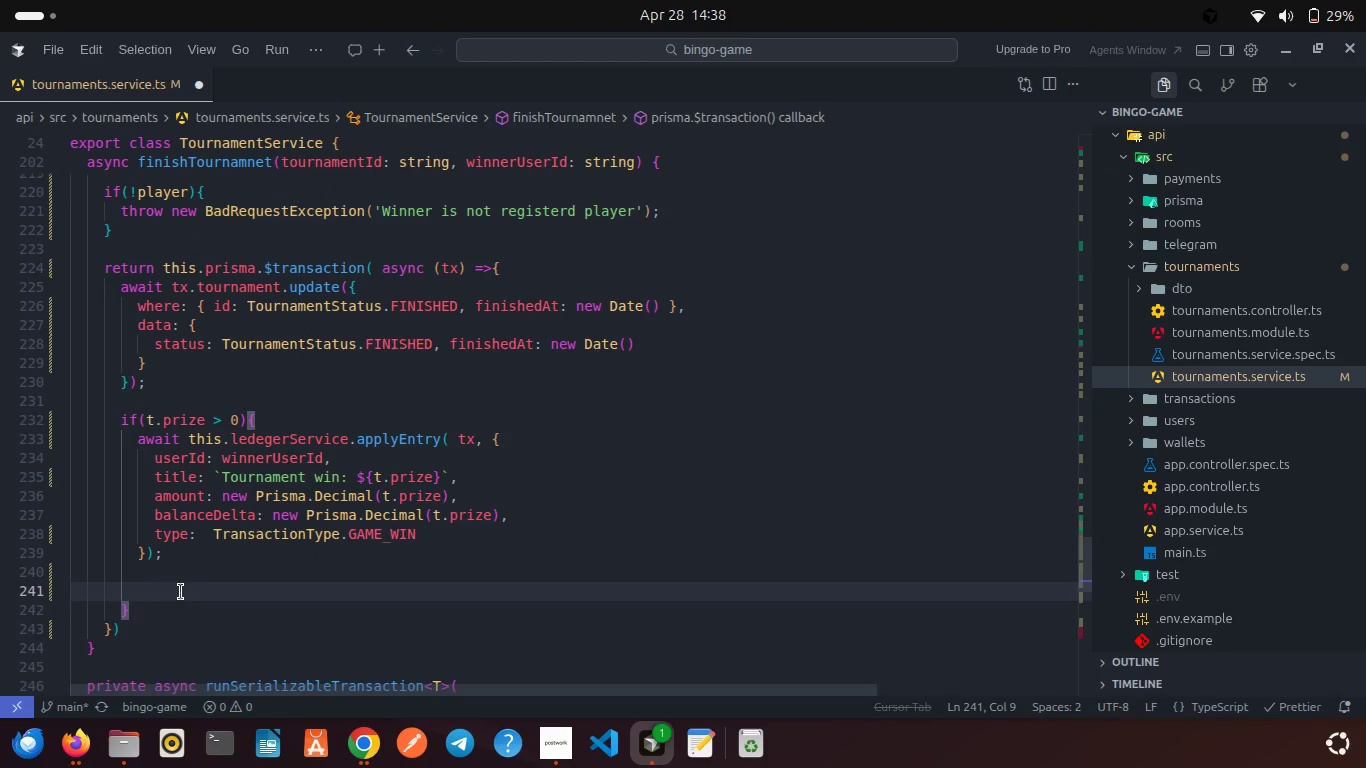 
type(awa)
 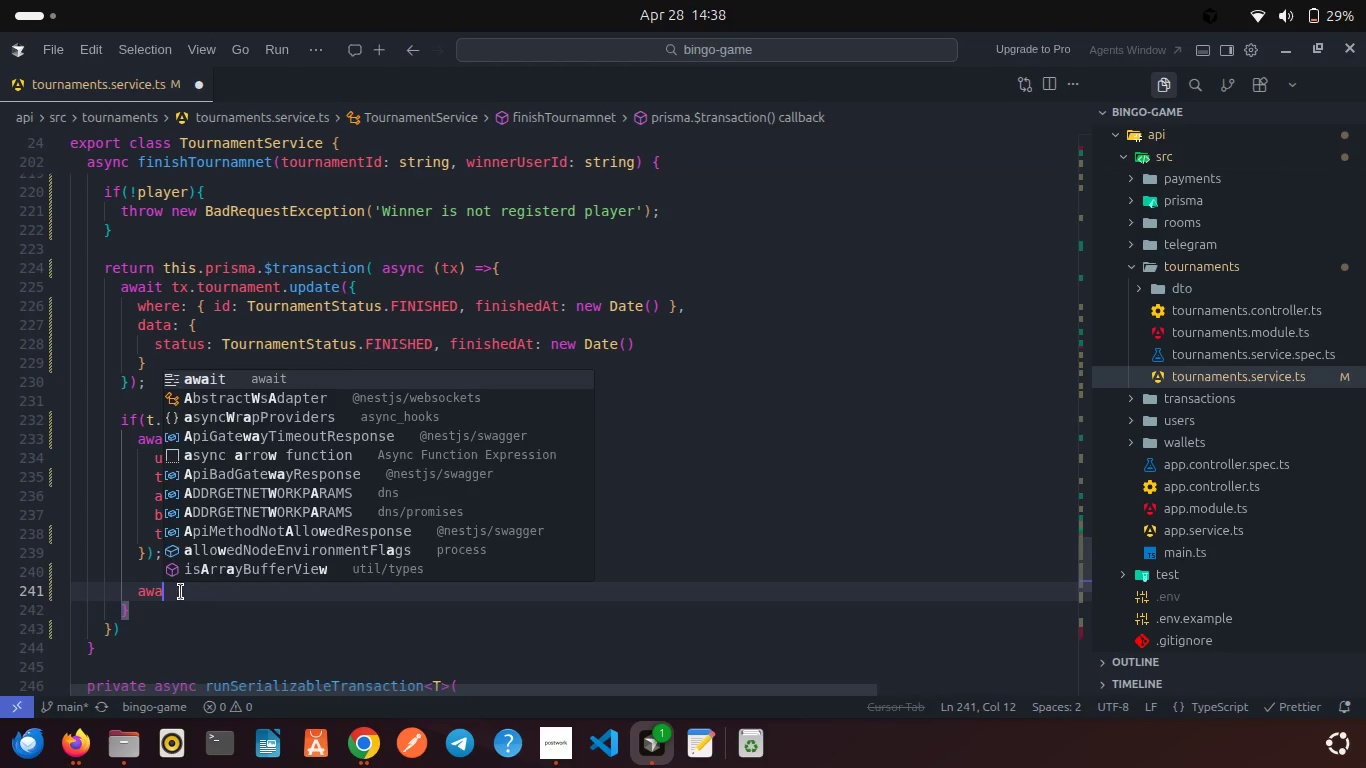 
key(Enter)
 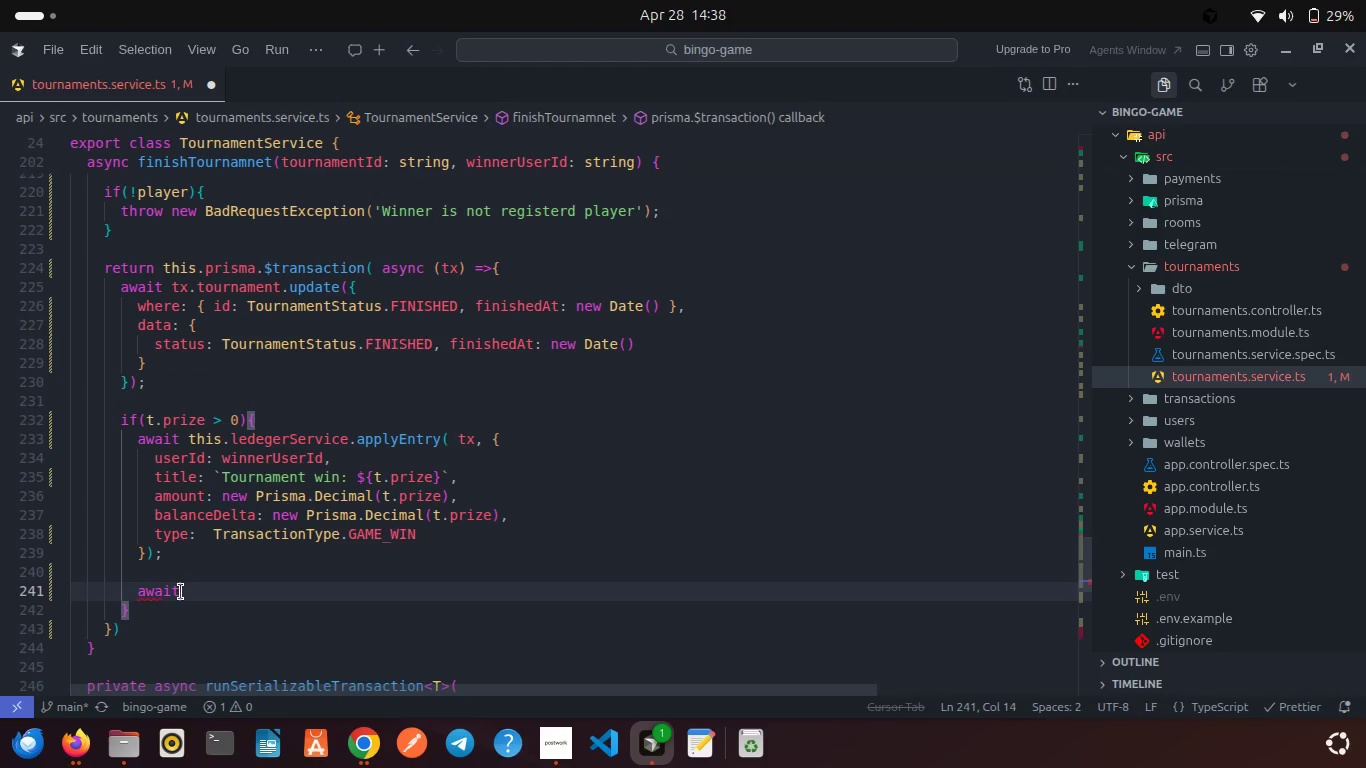 
type( this.not)
 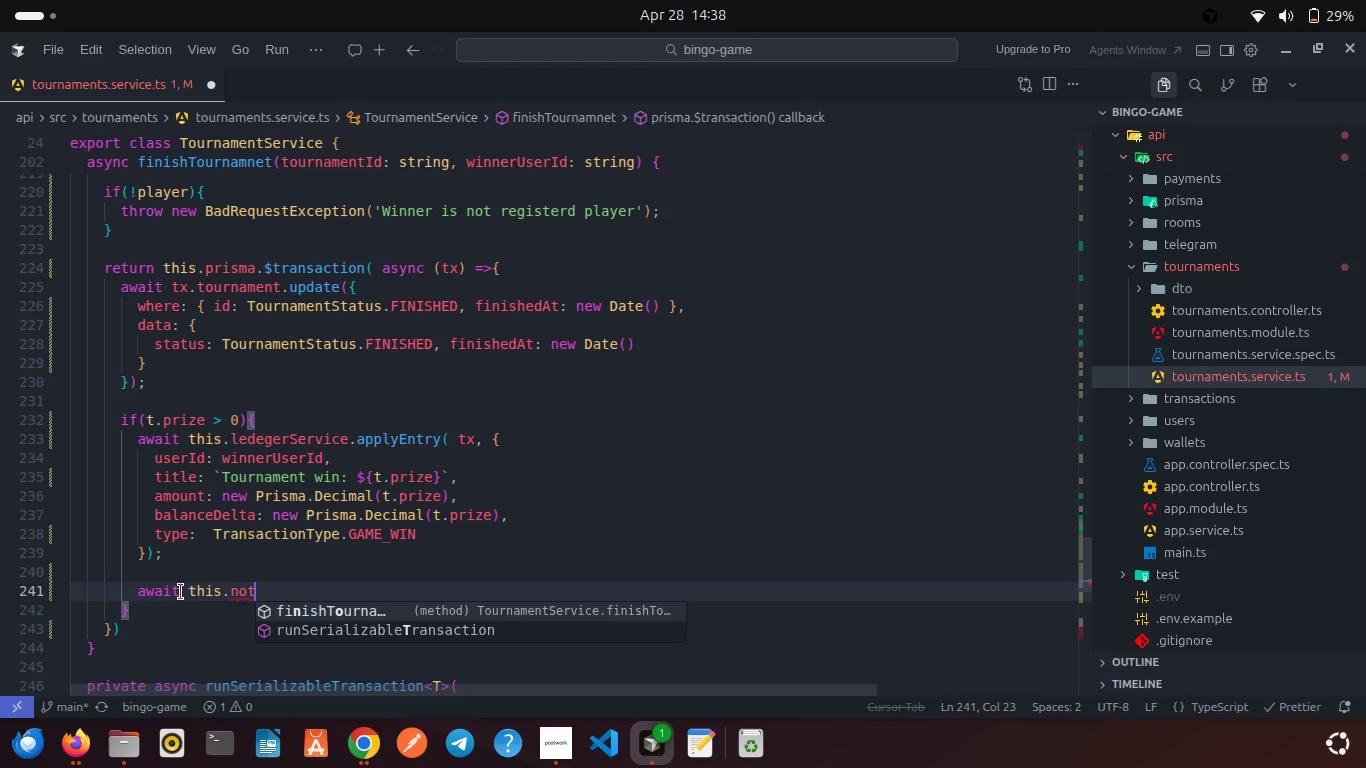 
key(Enter)
 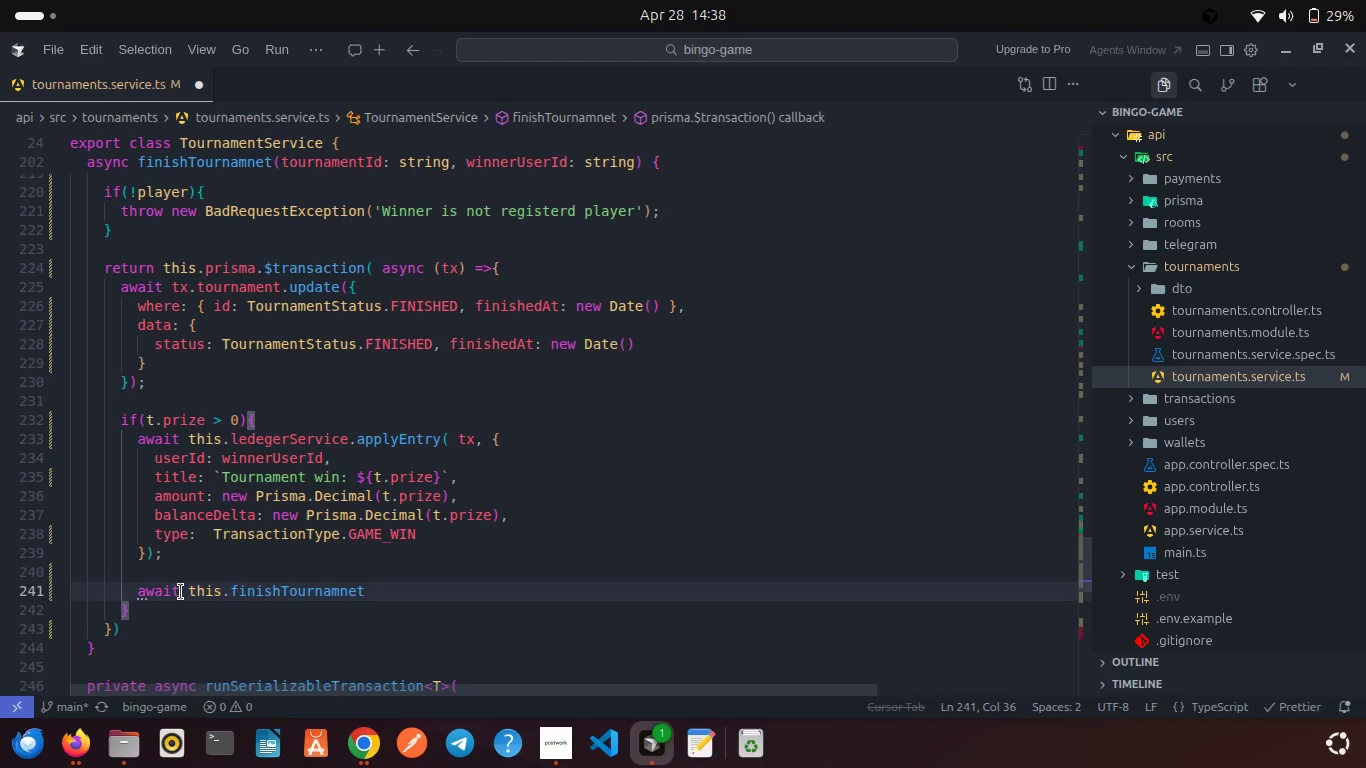 
hold_key(key=ControlLeft, duration=0.63)
 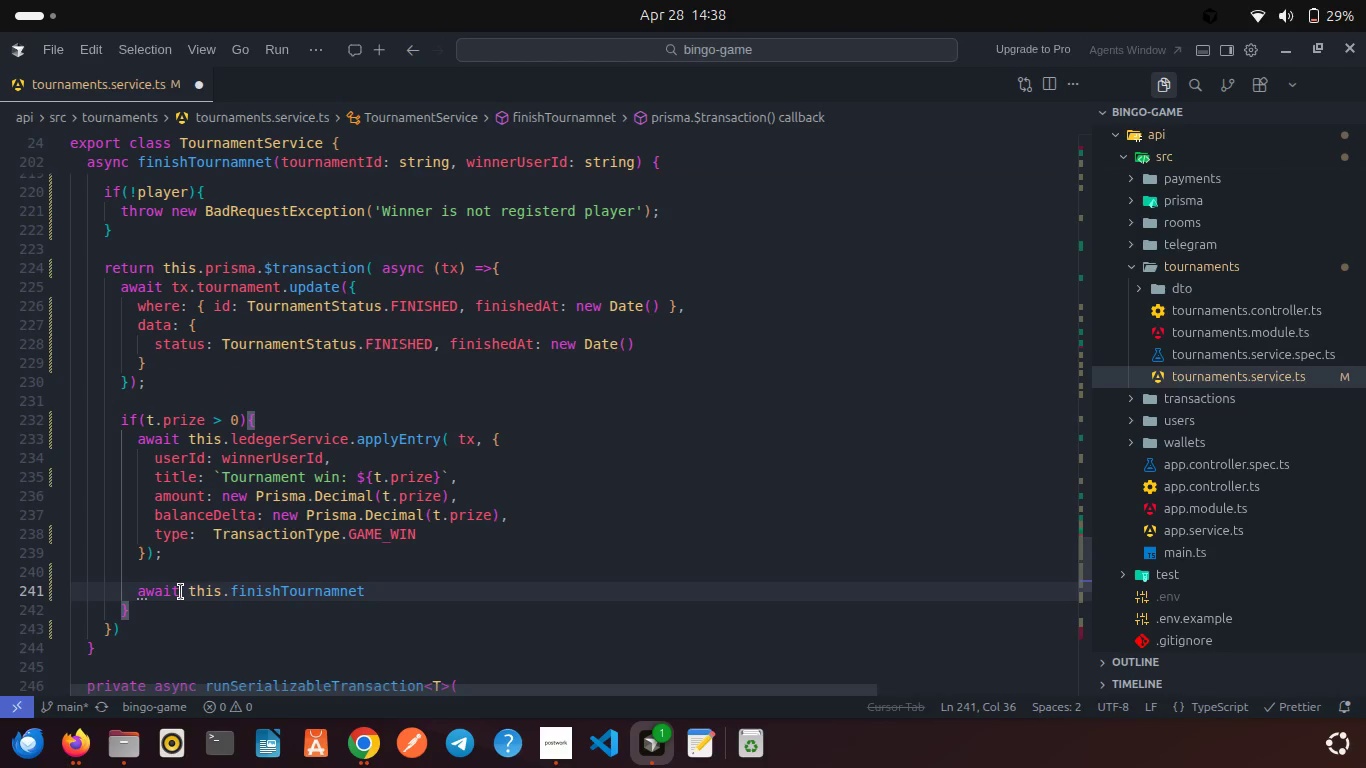 
key(Control+Z)
 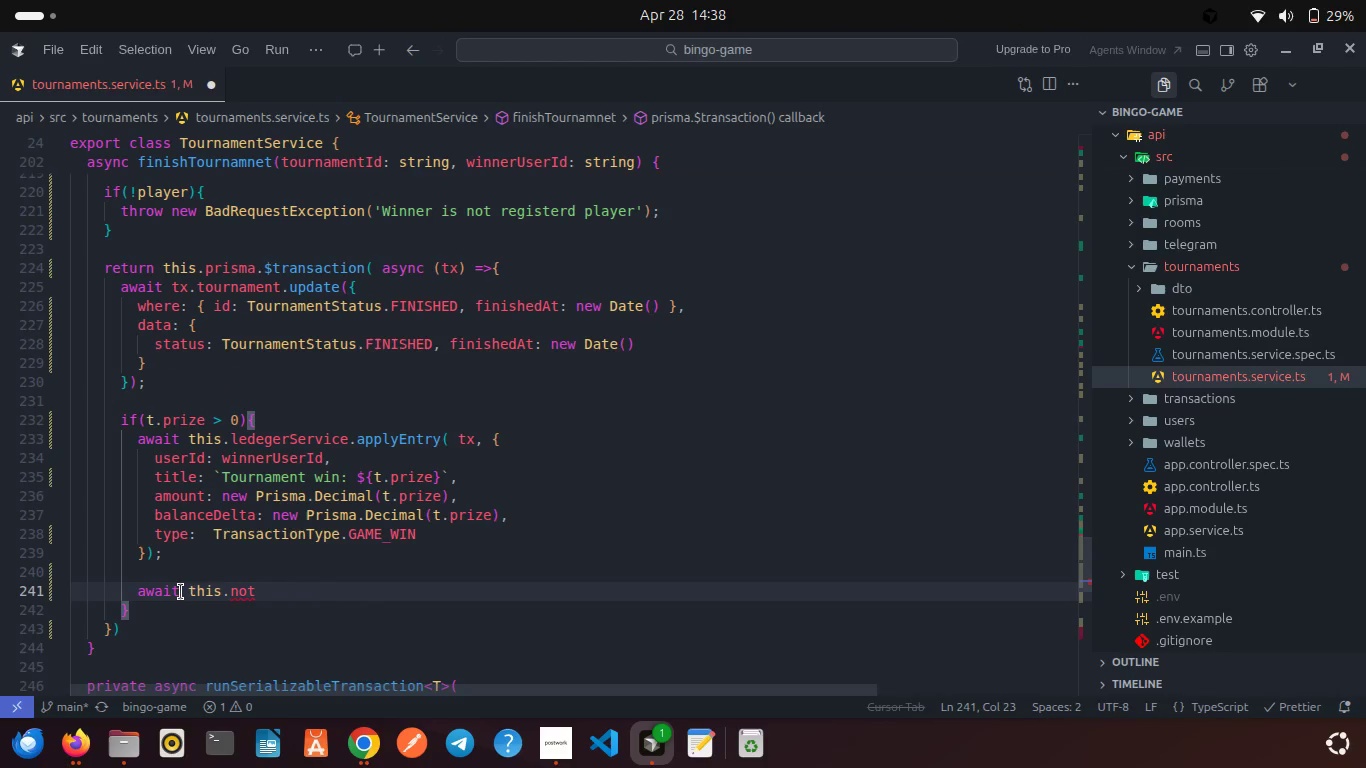 
key(Control+Z)
 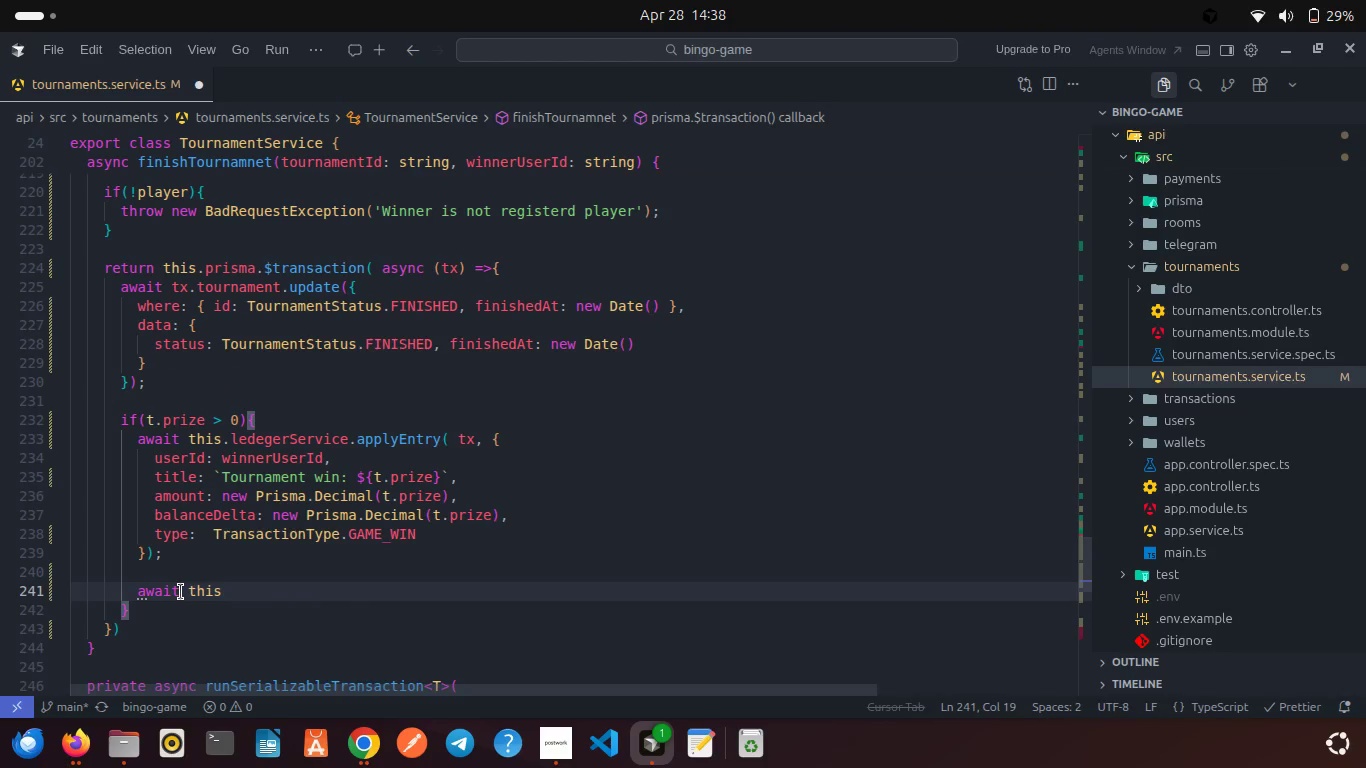 
type(.not=)
key(Backspace)
key(Backspace)
key(Backspace)
type(ot)
key(Backspace)
key(Backspace)
key(Backspace)
key(Backspace)
type(.nt)
key(Backspace)
type(o)
 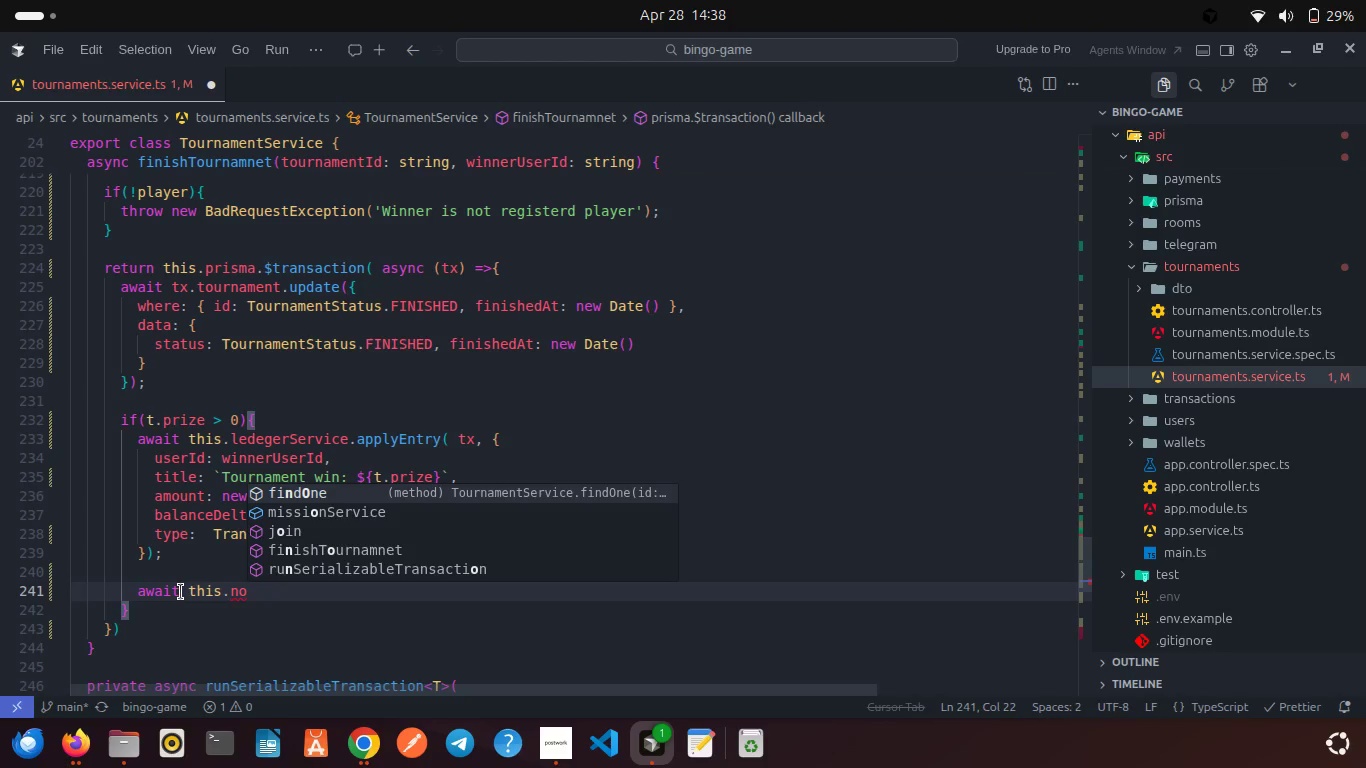 
key(ArrowDown)
 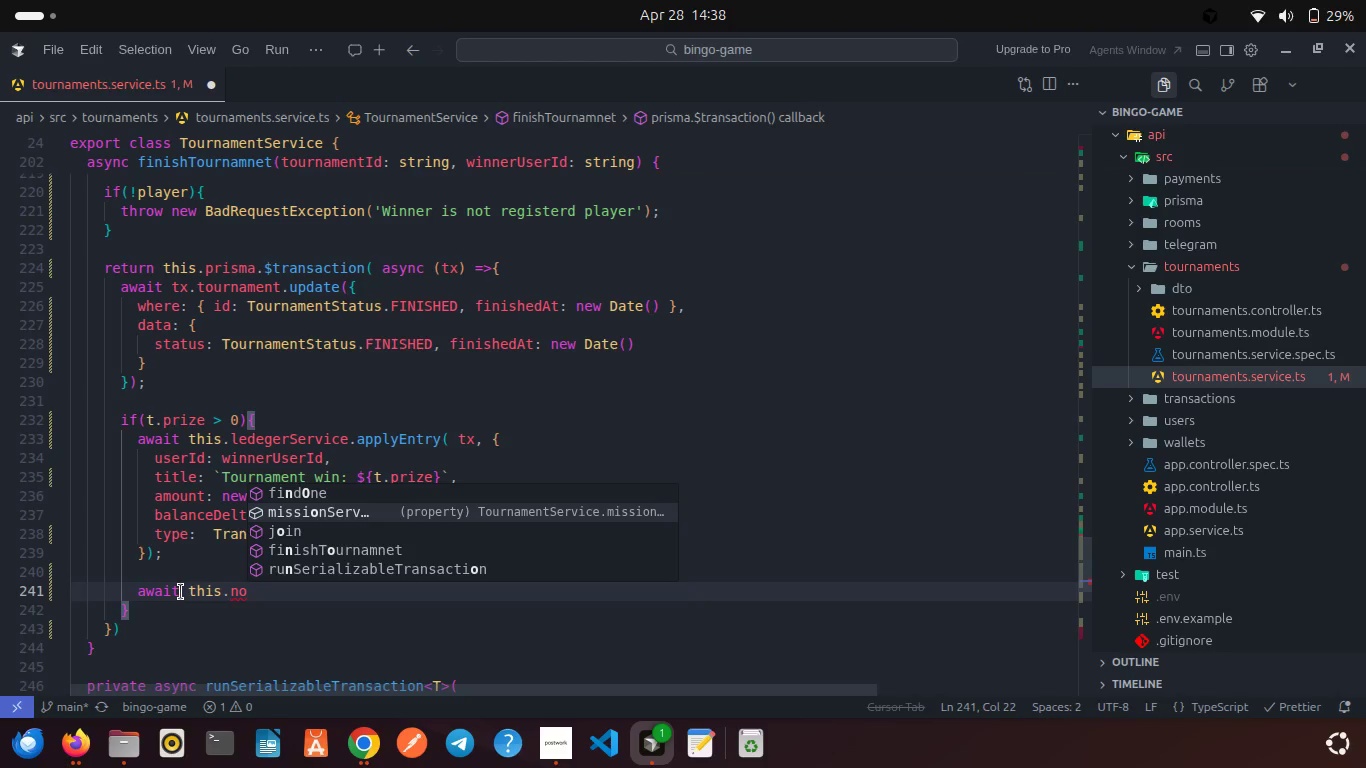 
key(Backspace)
 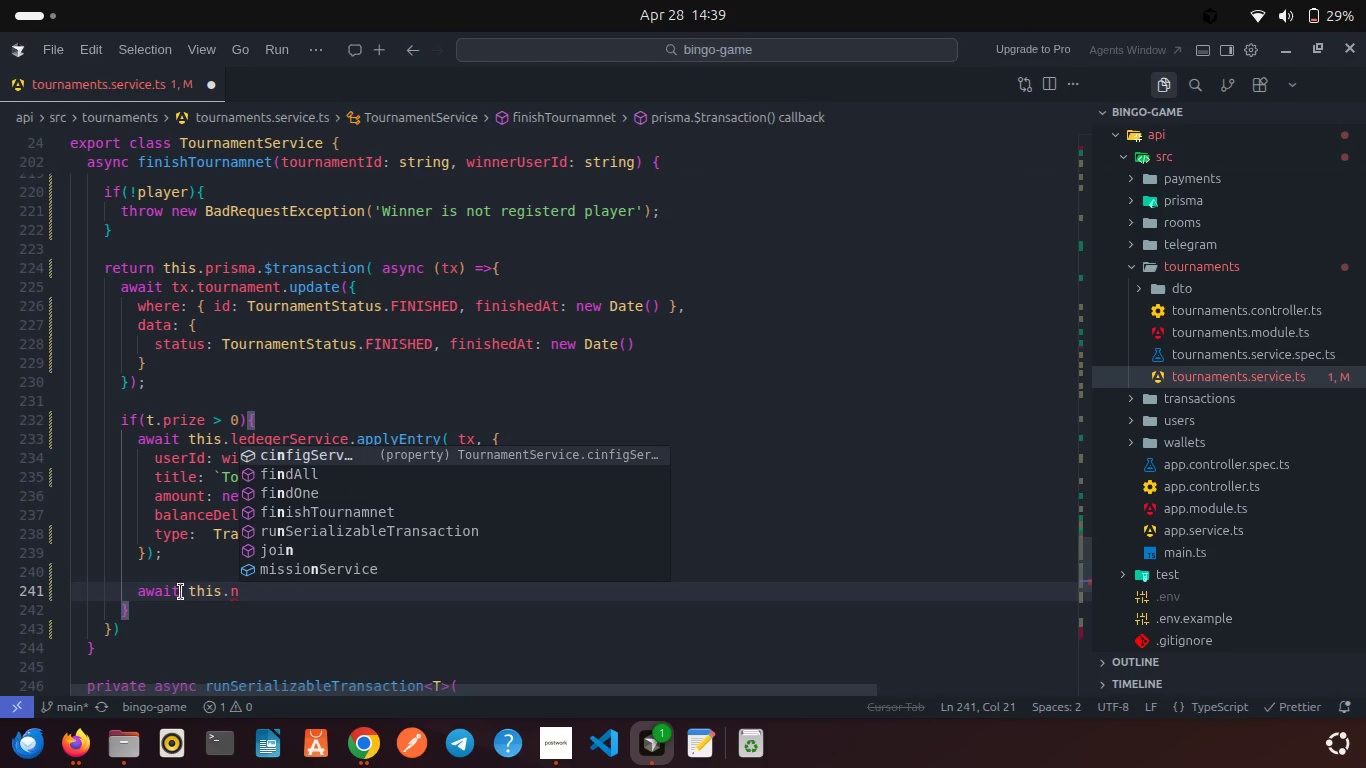 
scroll: coordinate [173, 485], scroll_direction: up, amount: 82.0
 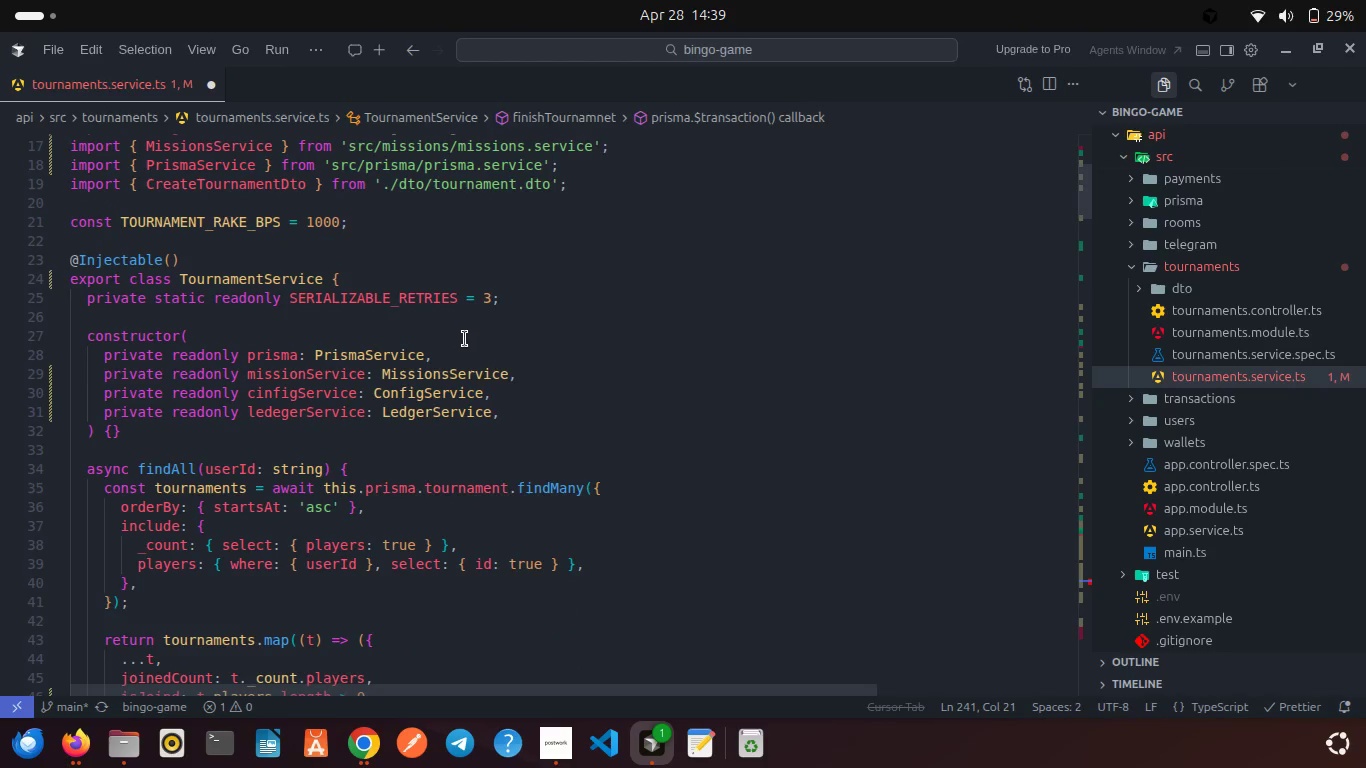 
left_click([535, 418])
 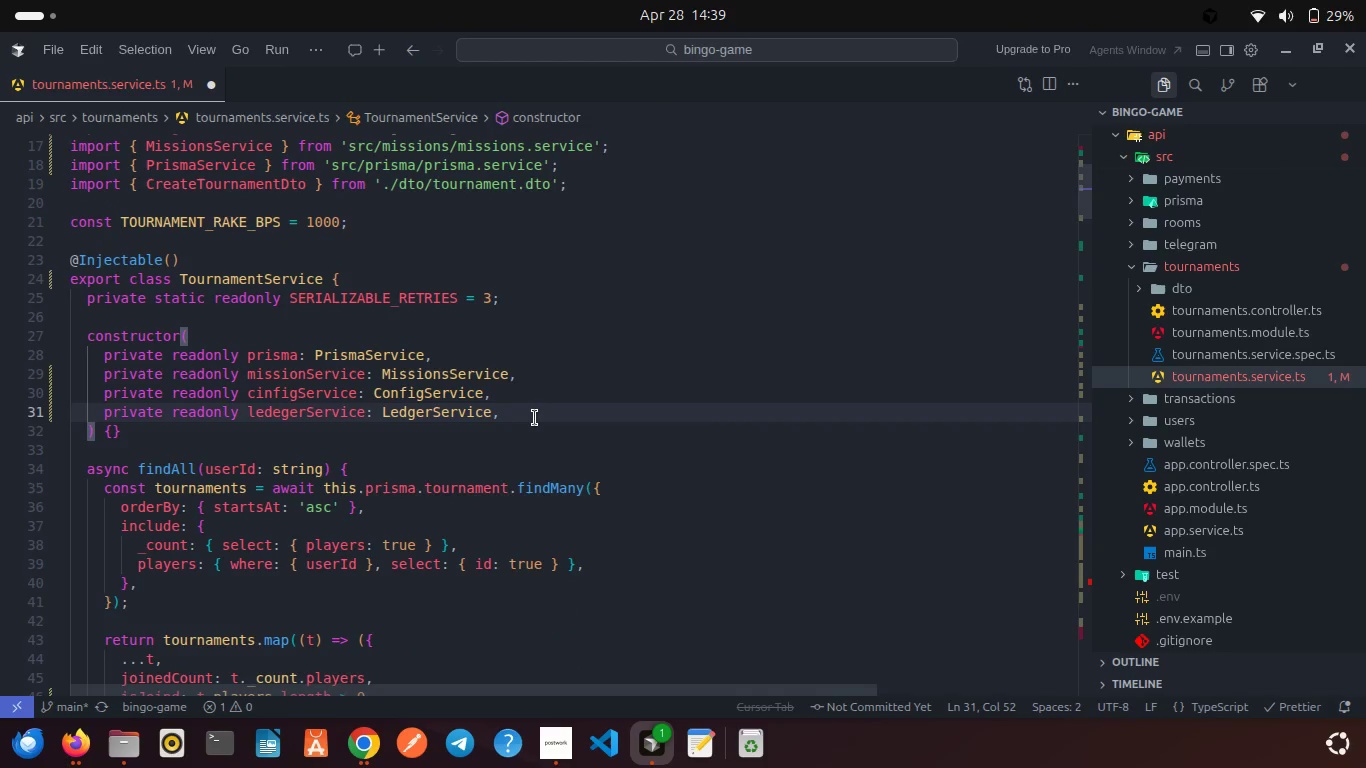 
key(Enter)
 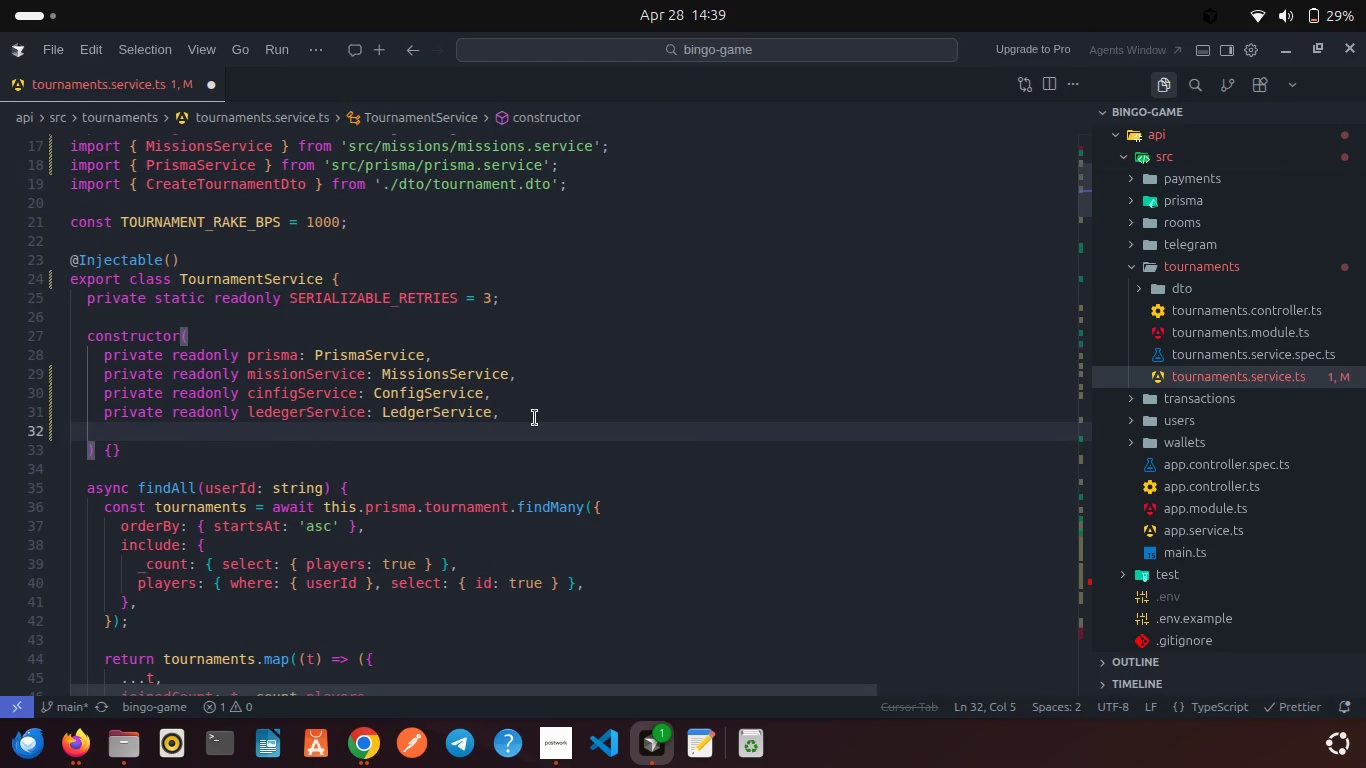 
type(pri)
 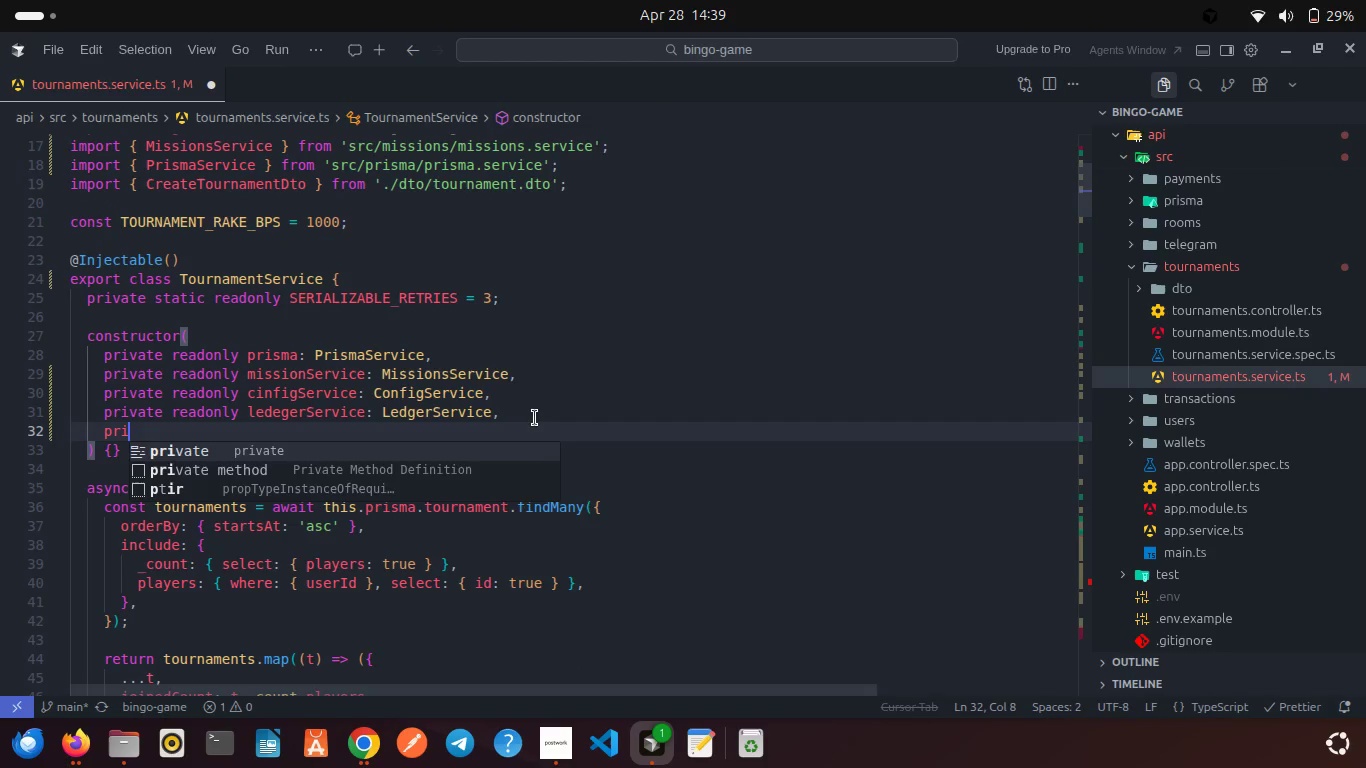 
key(Enter)
 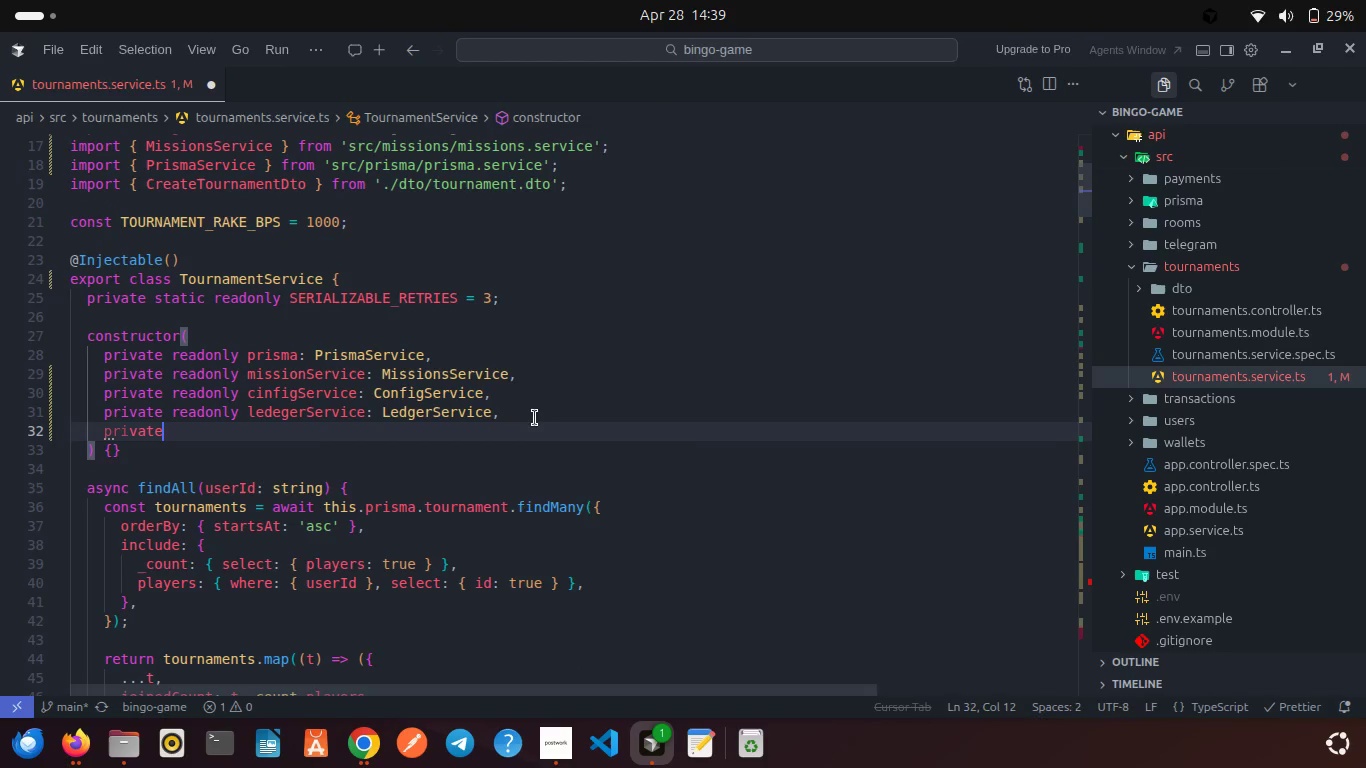 
type( read)
 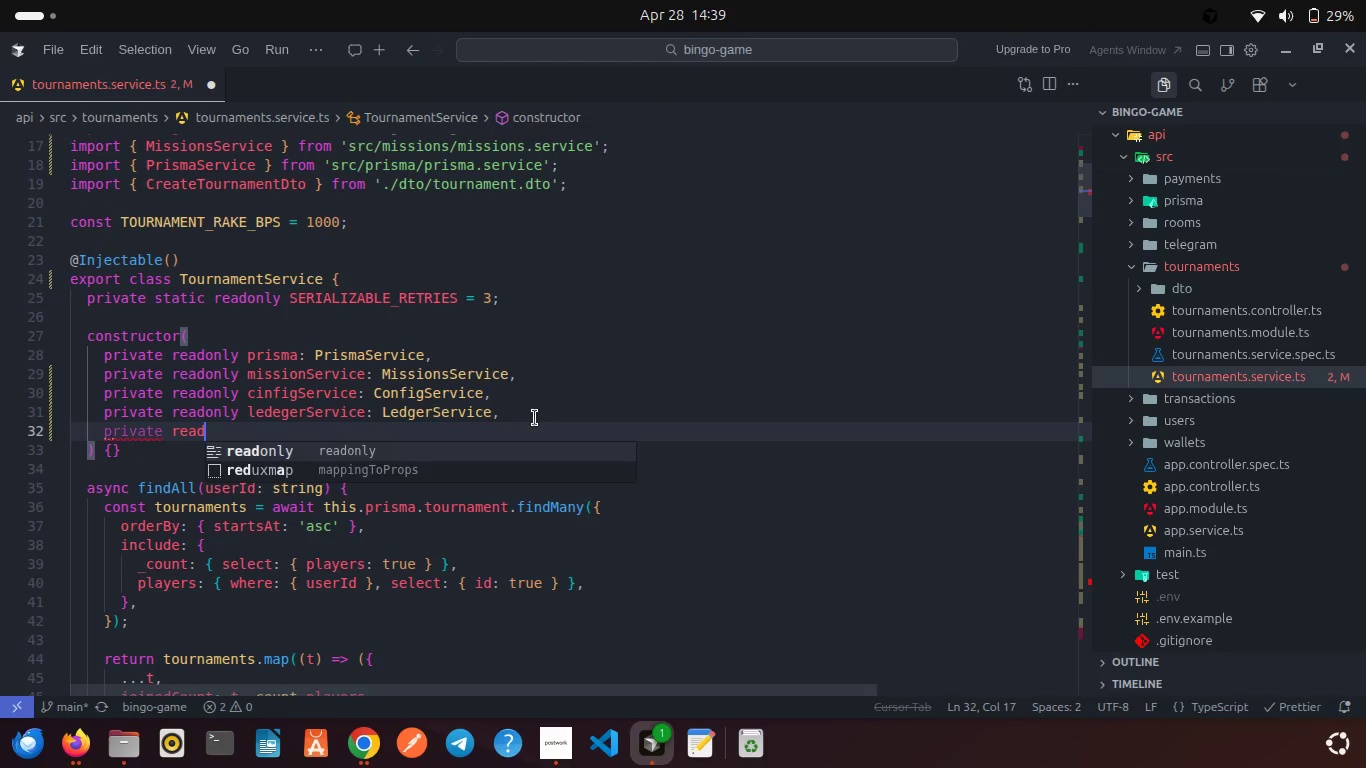 
key(Enter)
 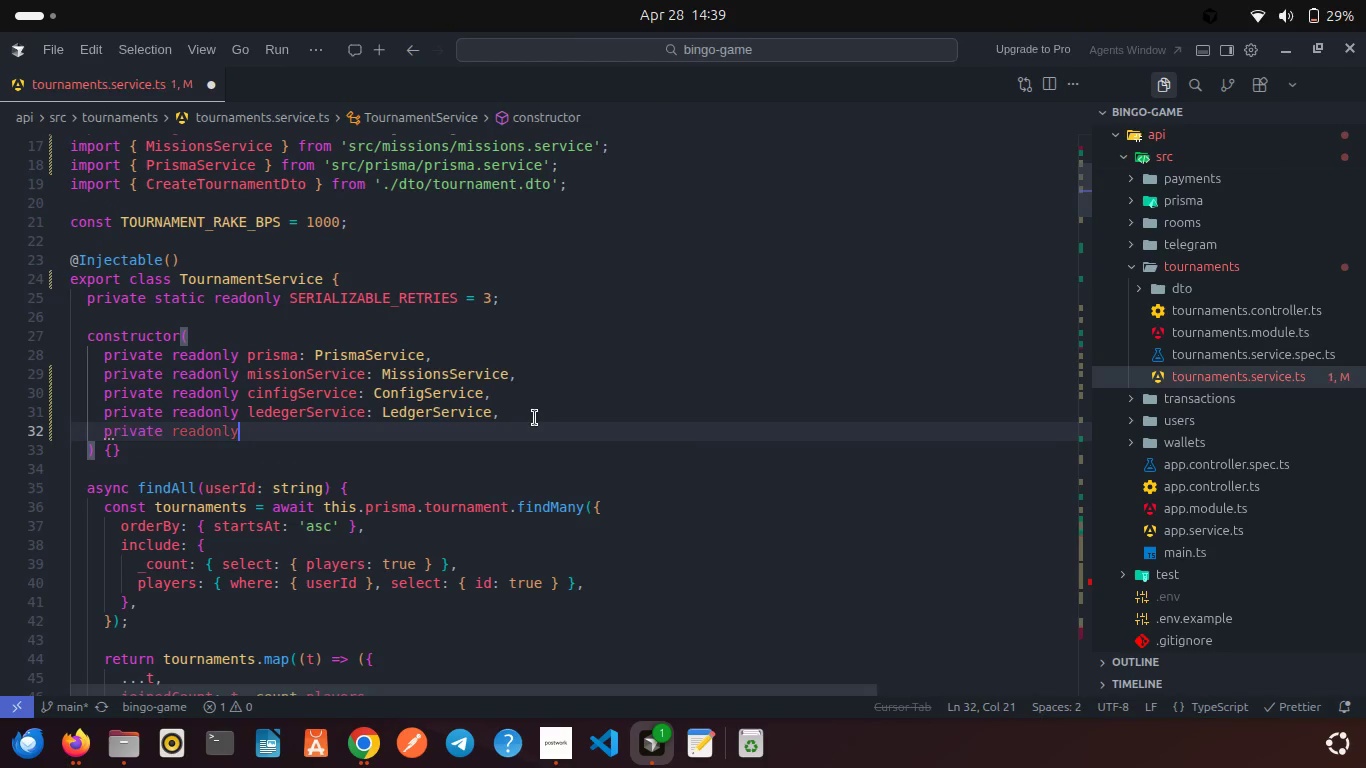 
type( notfici)
 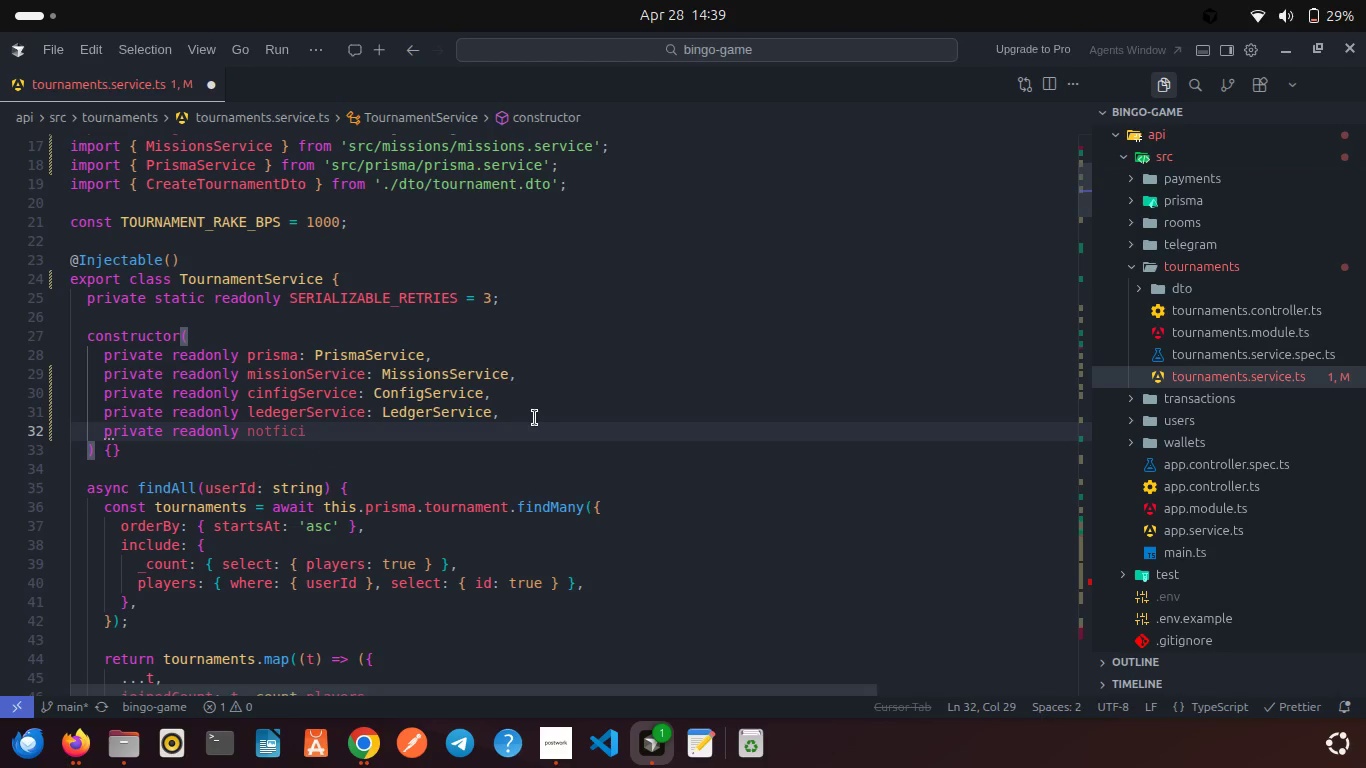 
key(ArrowLeft)
 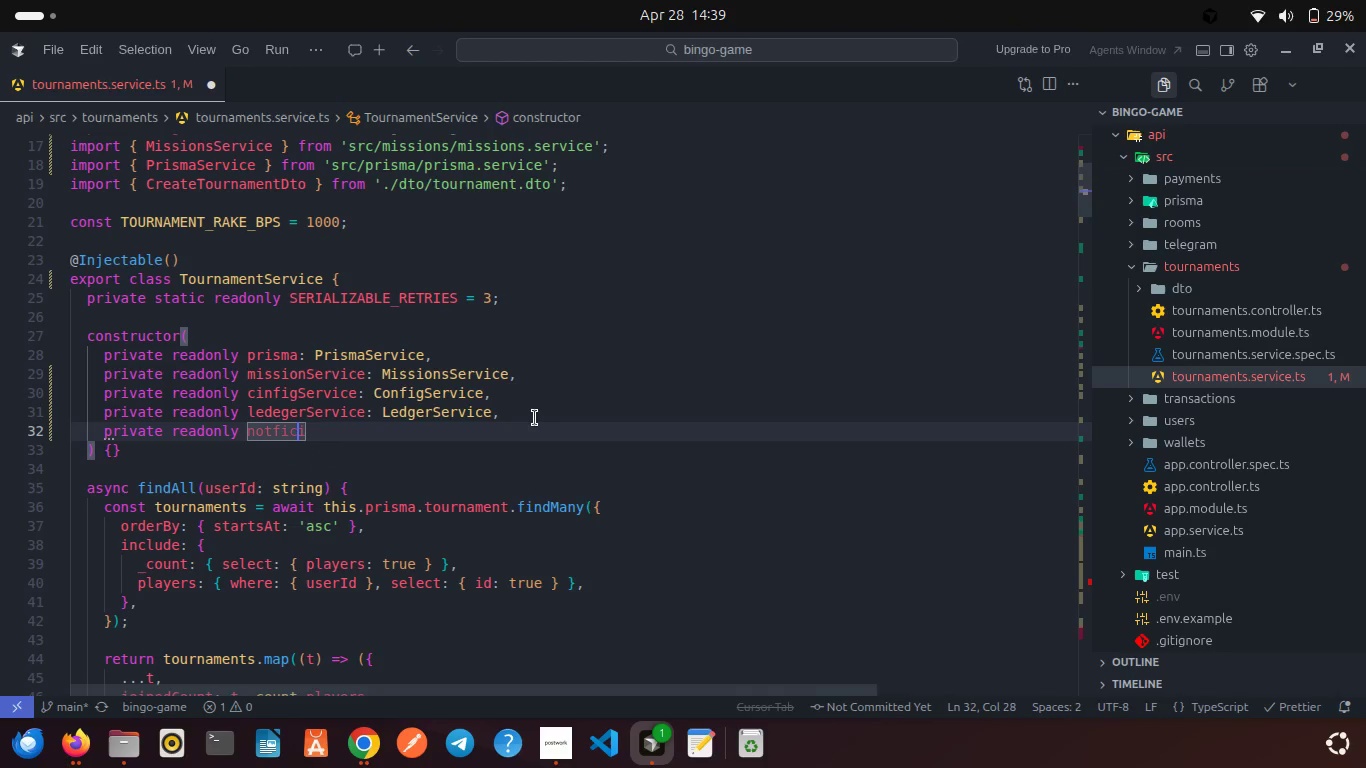 
key(ArrowLeft)
 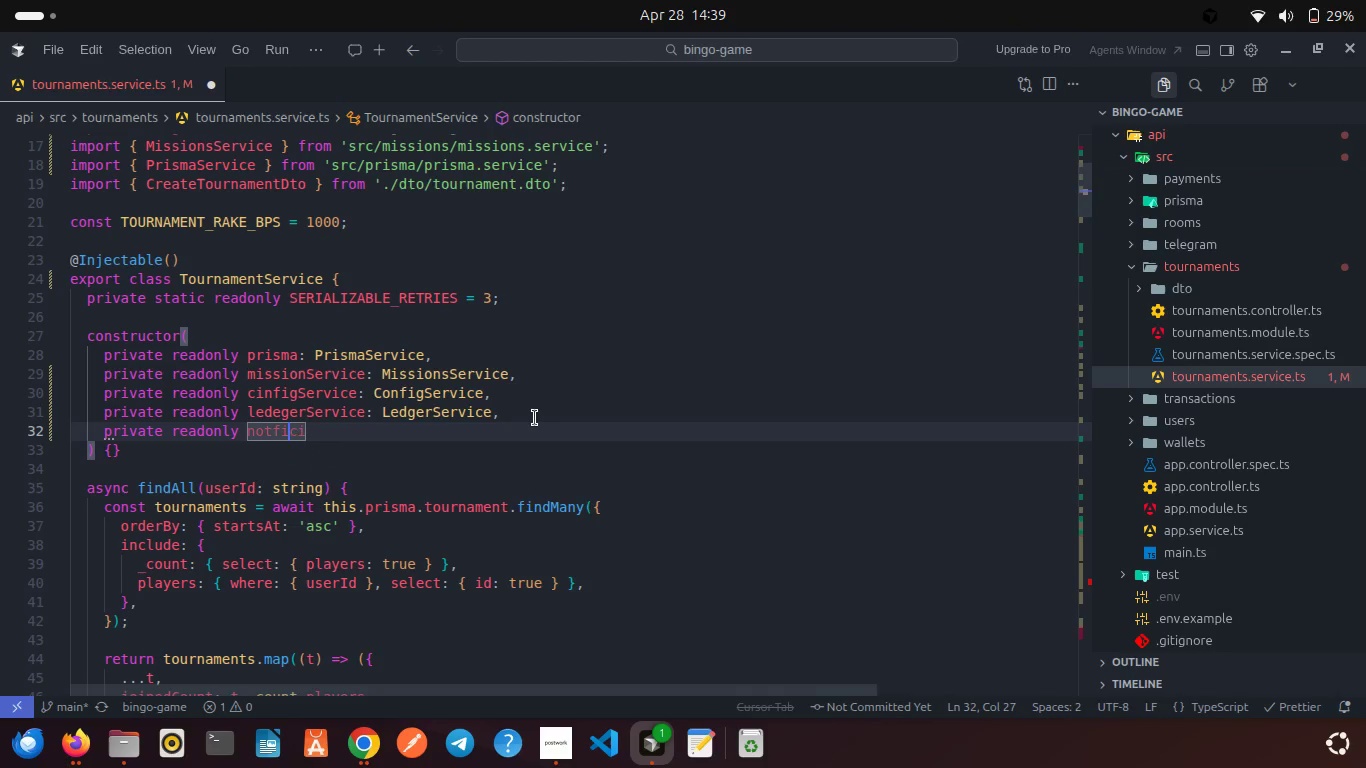 
key(ArrowLeft)
 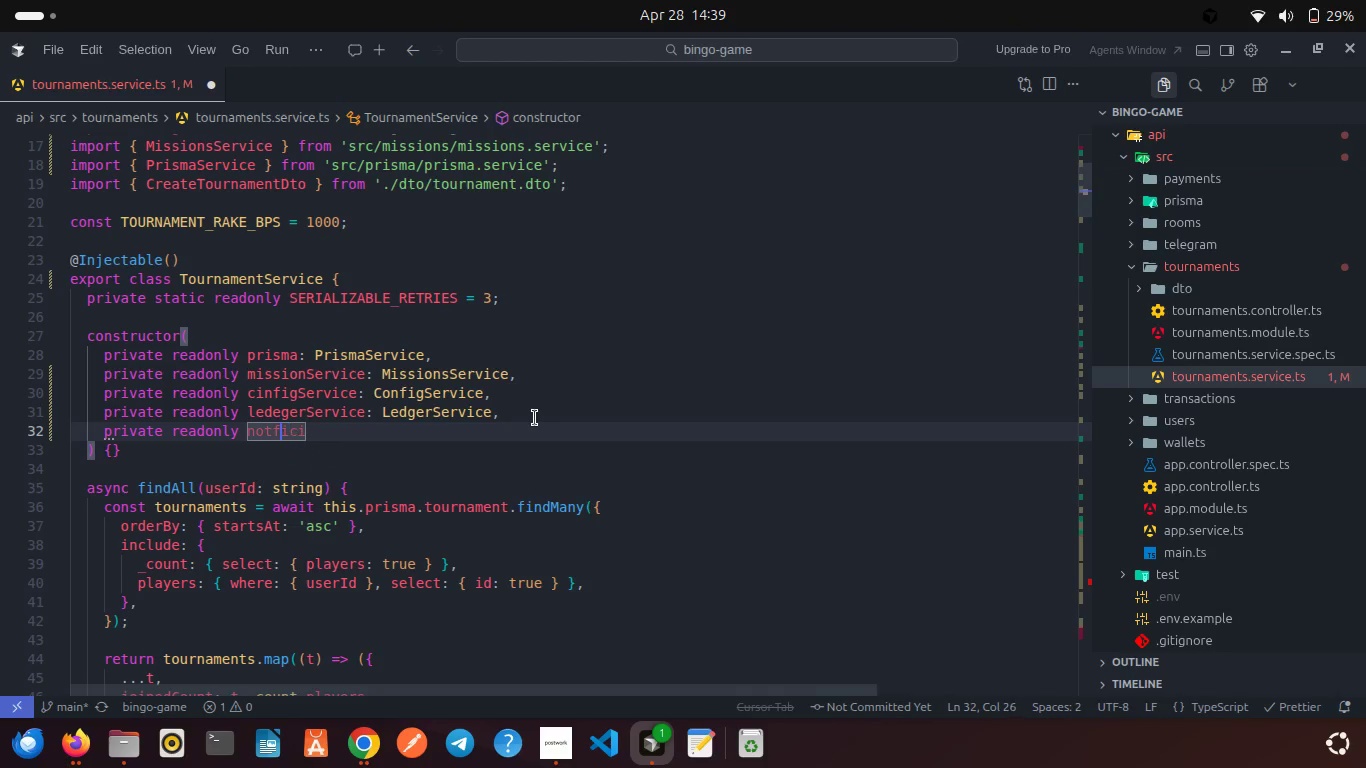 
key(ArrowLeft)
 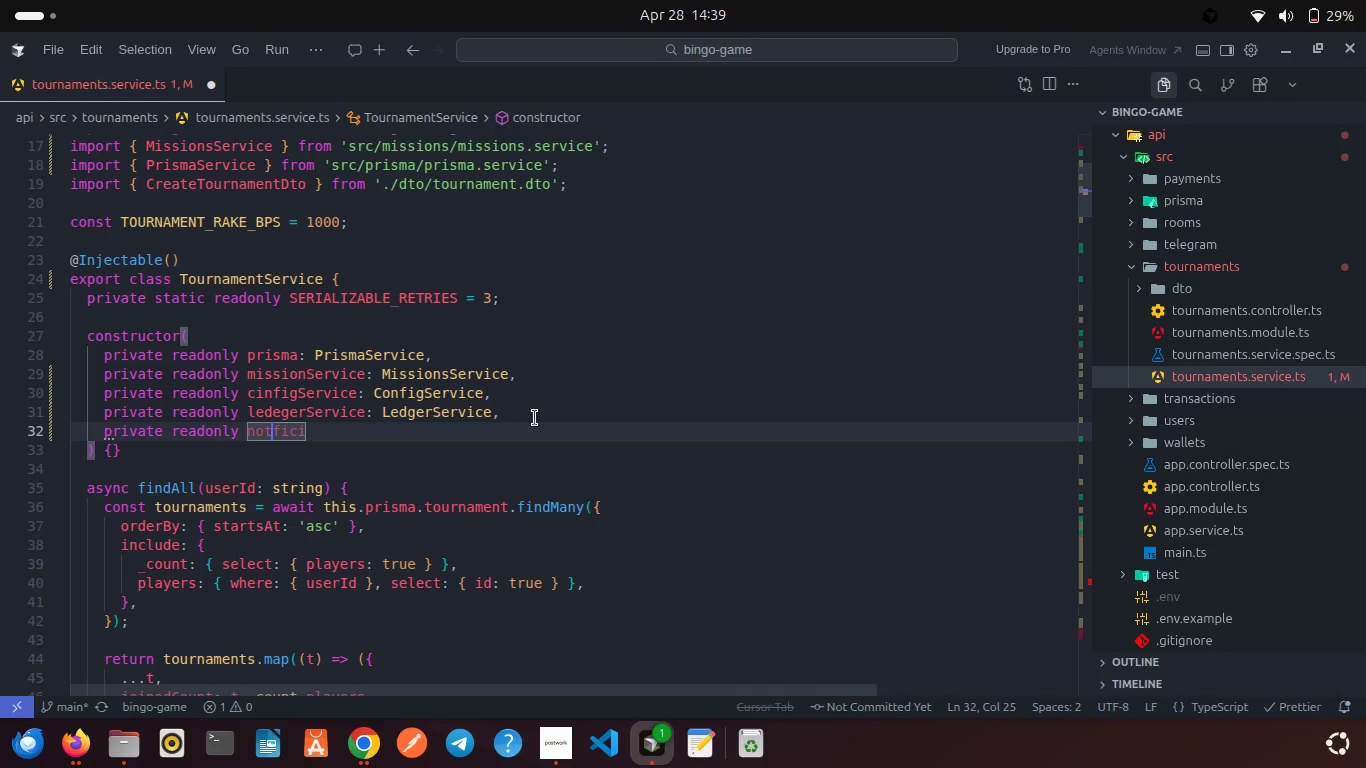 
key(I)
 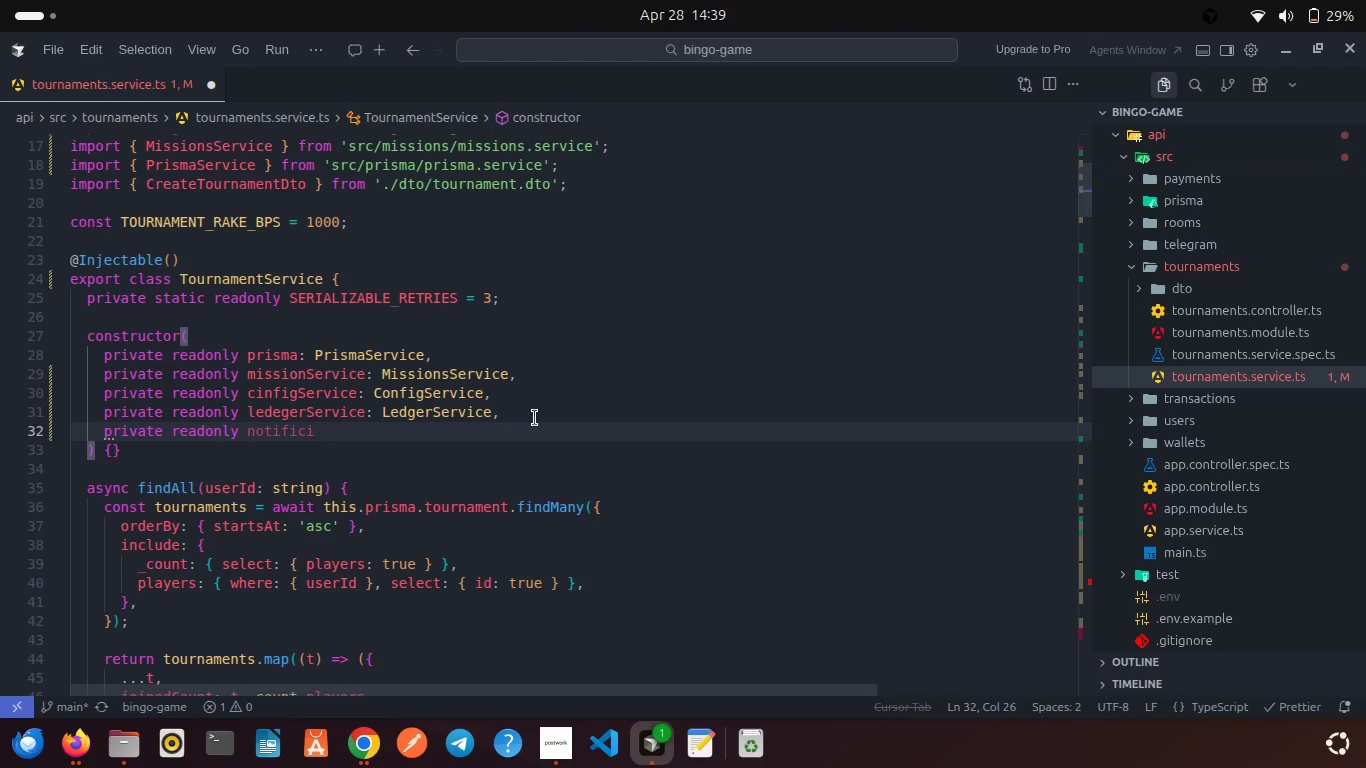 
key(ArrowRight)
 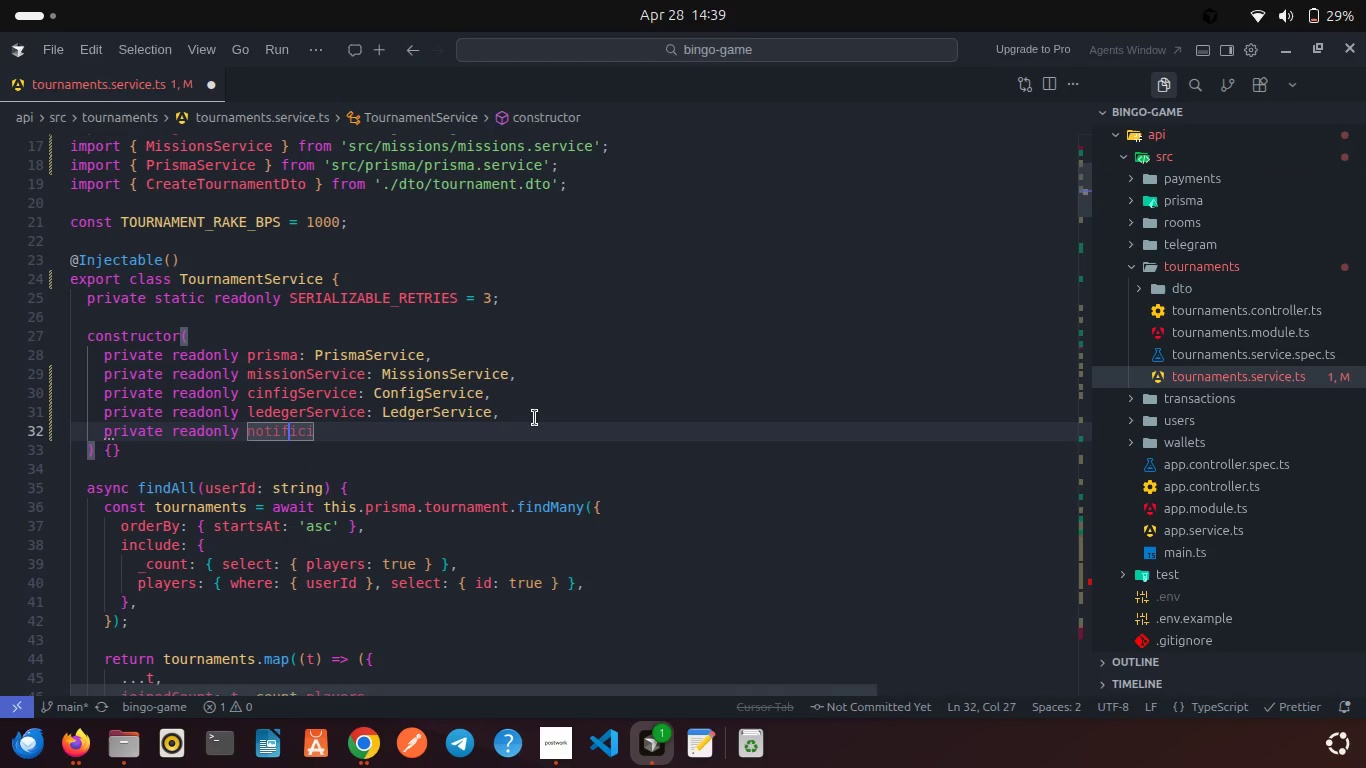 
key(ArrowRight)
 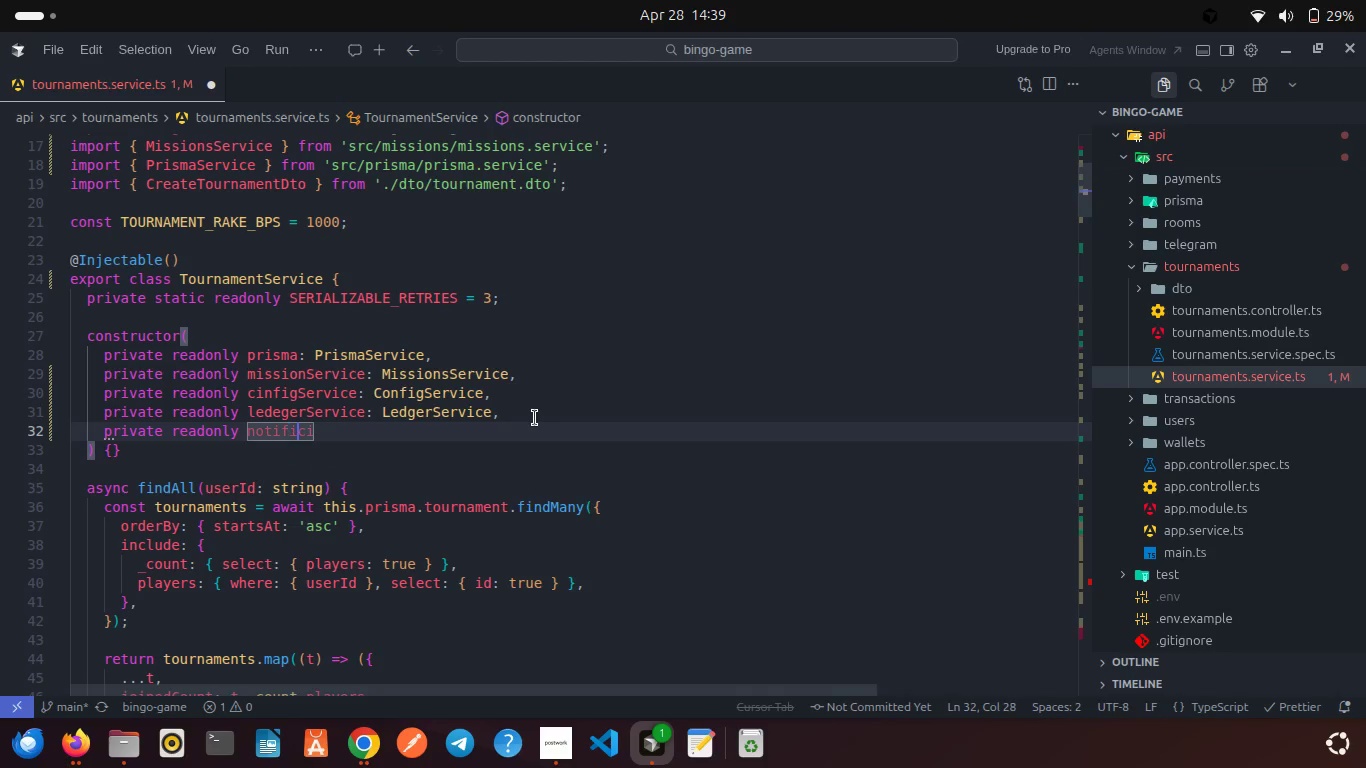 
key(ArrowRight)
 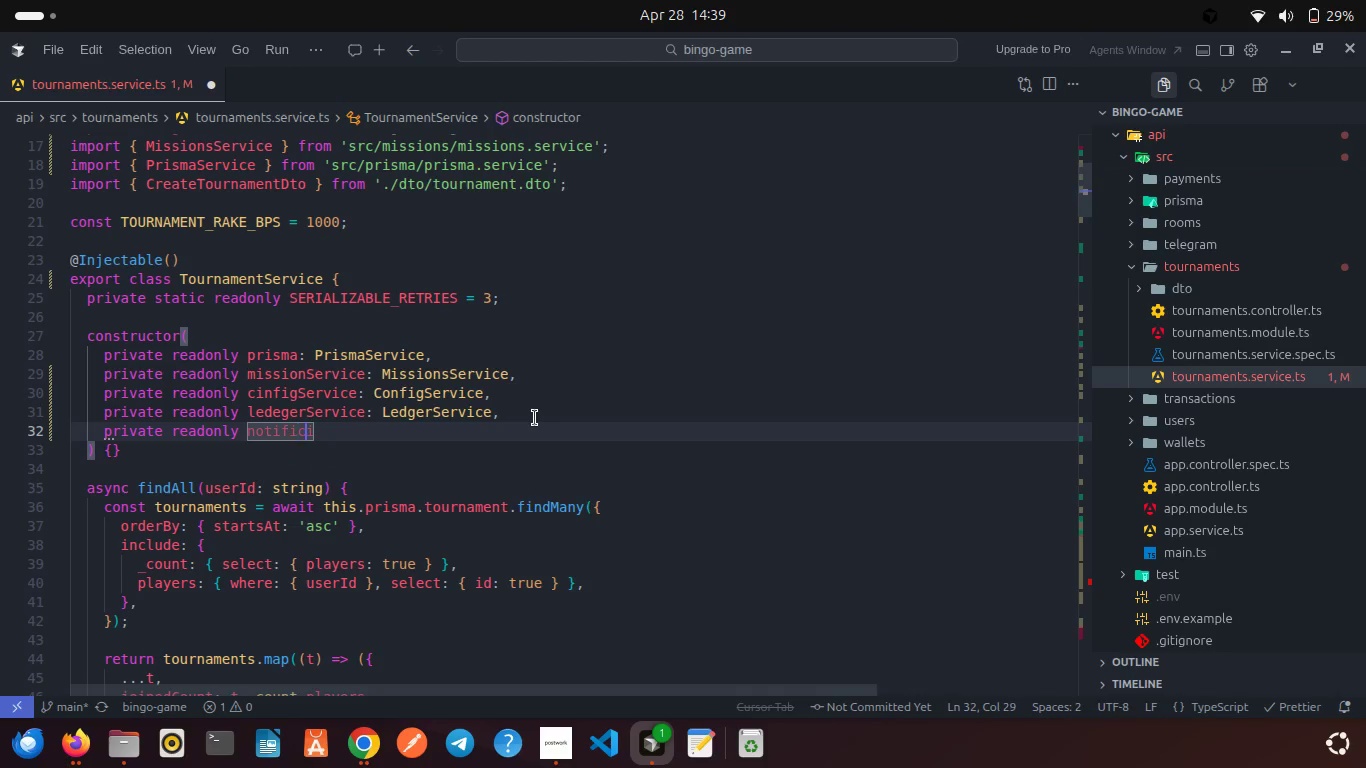 
key(ArrowRight)
 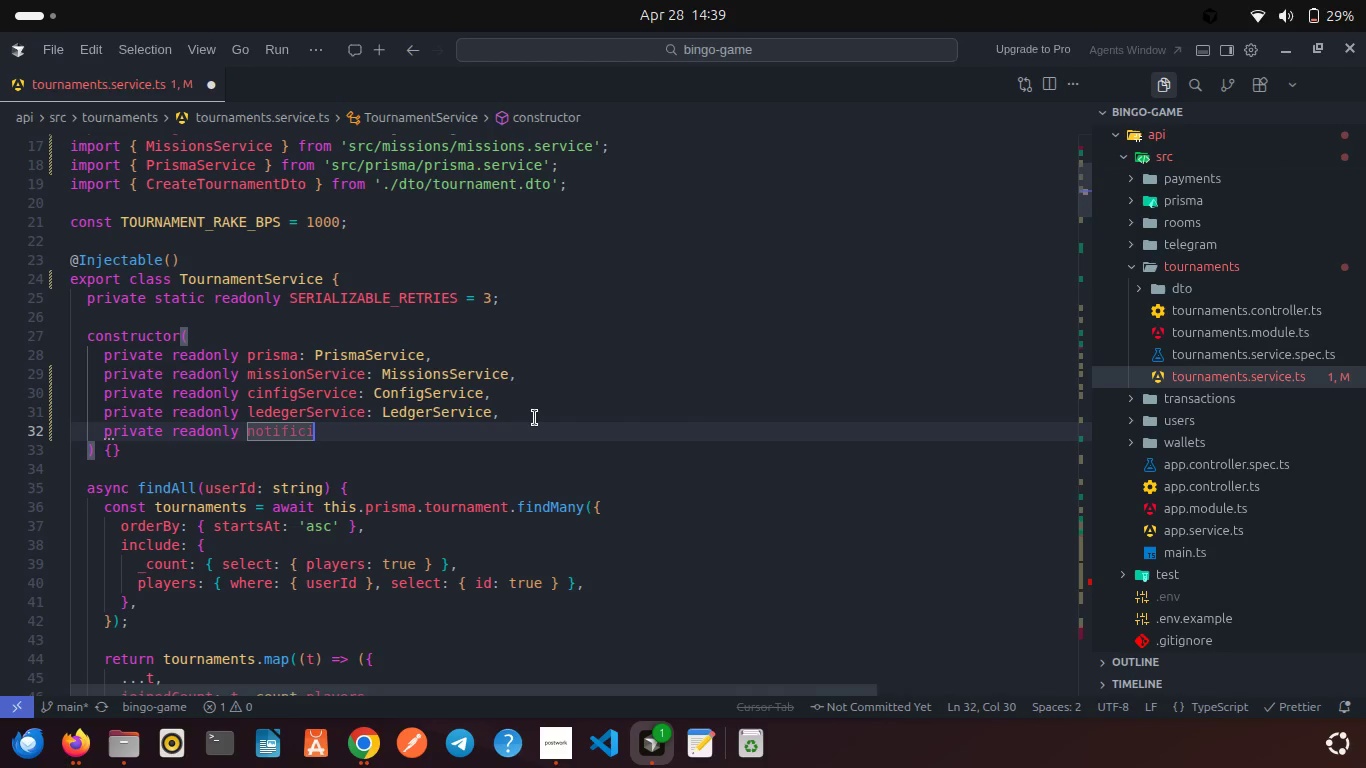 
key(Backspace)
type(ca)
key(Backspace)
key(Backspace)
type(ationService: Notficat)
 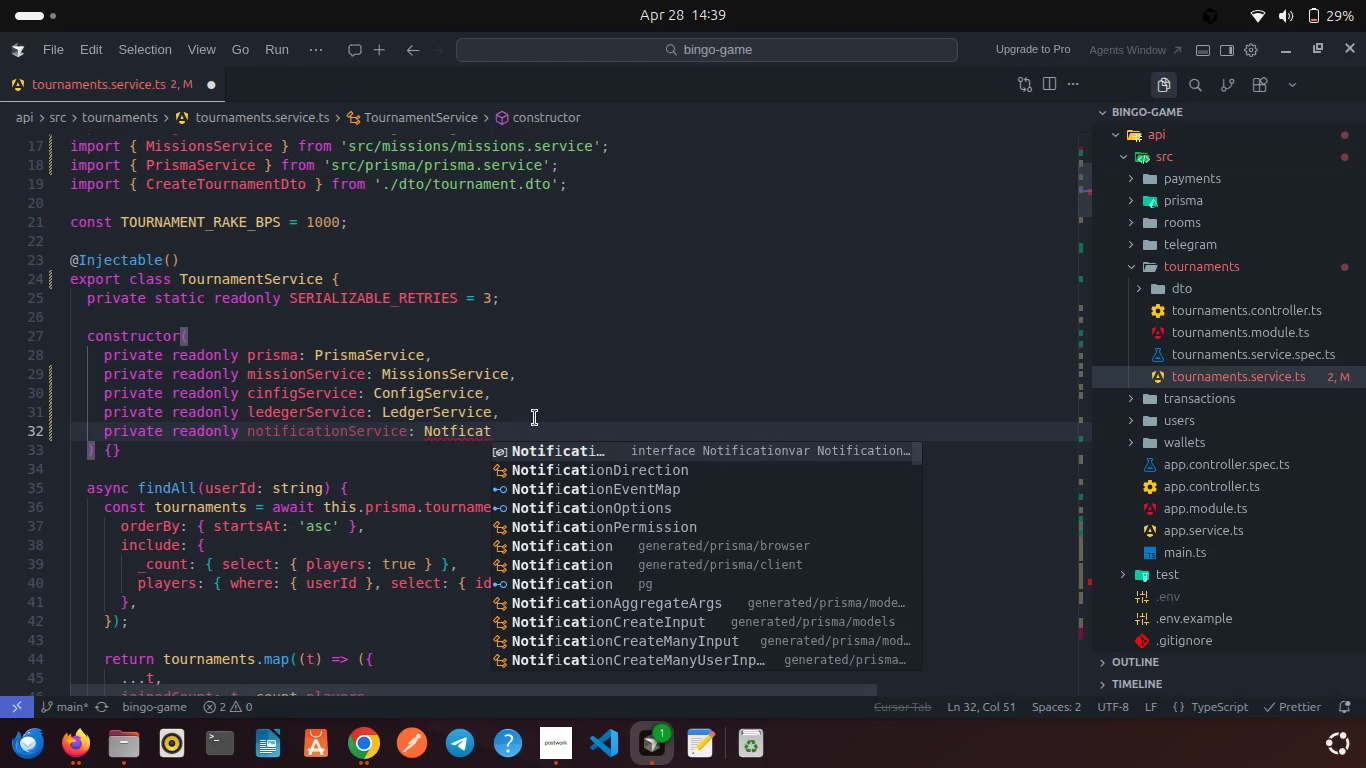 
wait(6.72)
 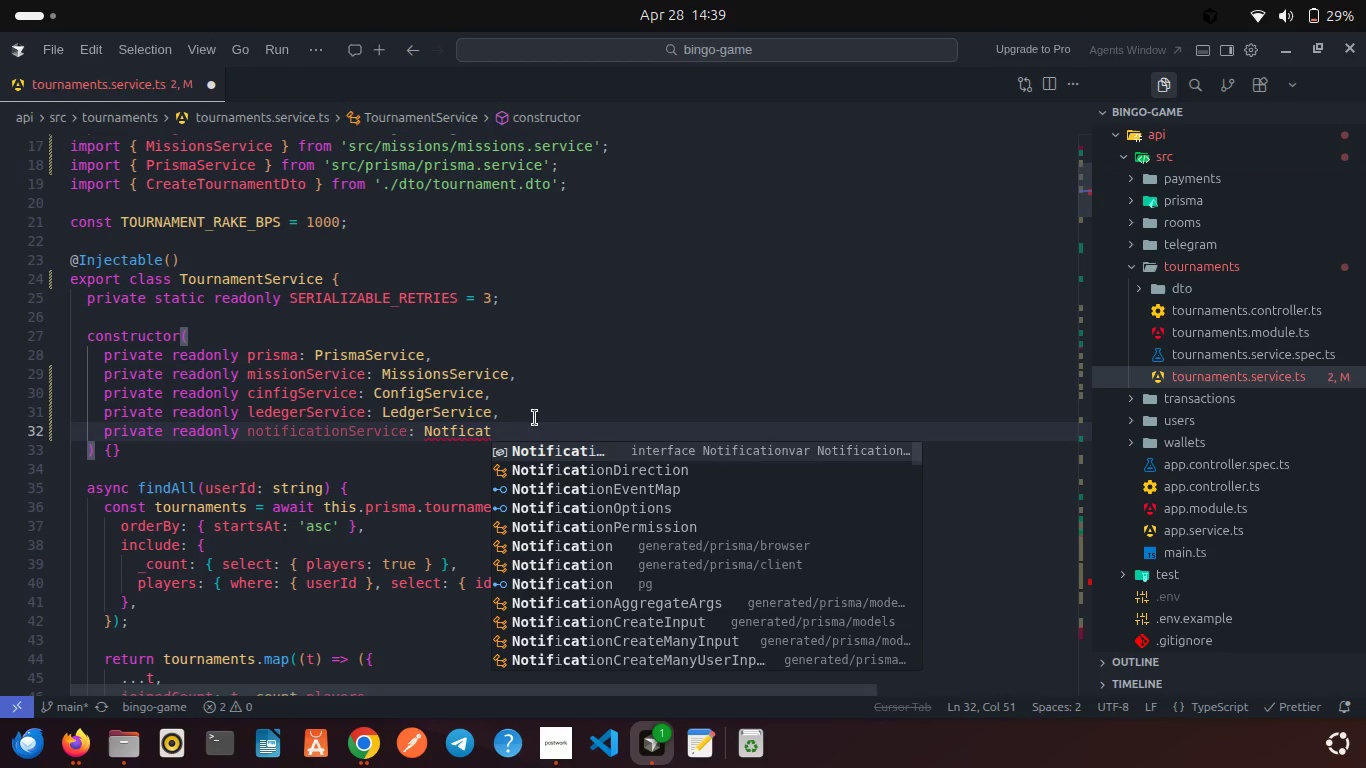 
key(Enter)
 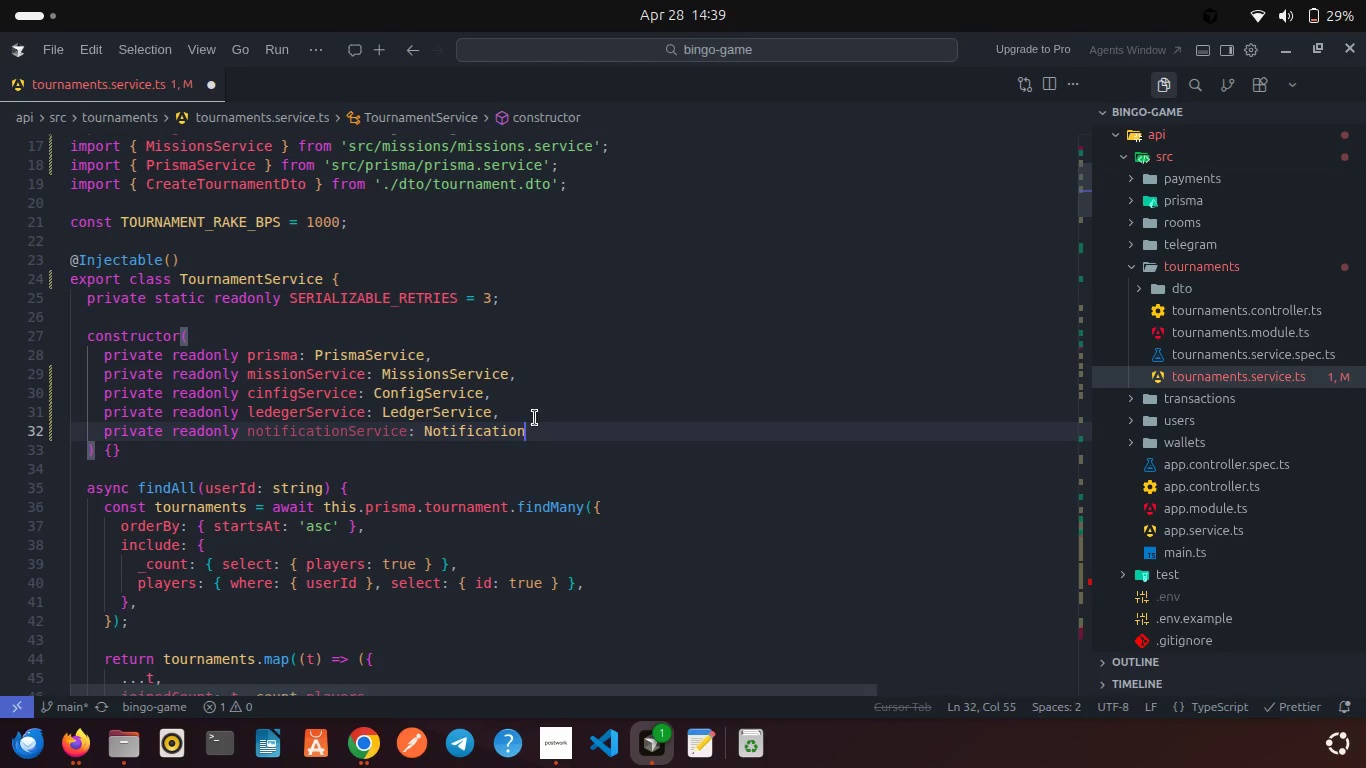 